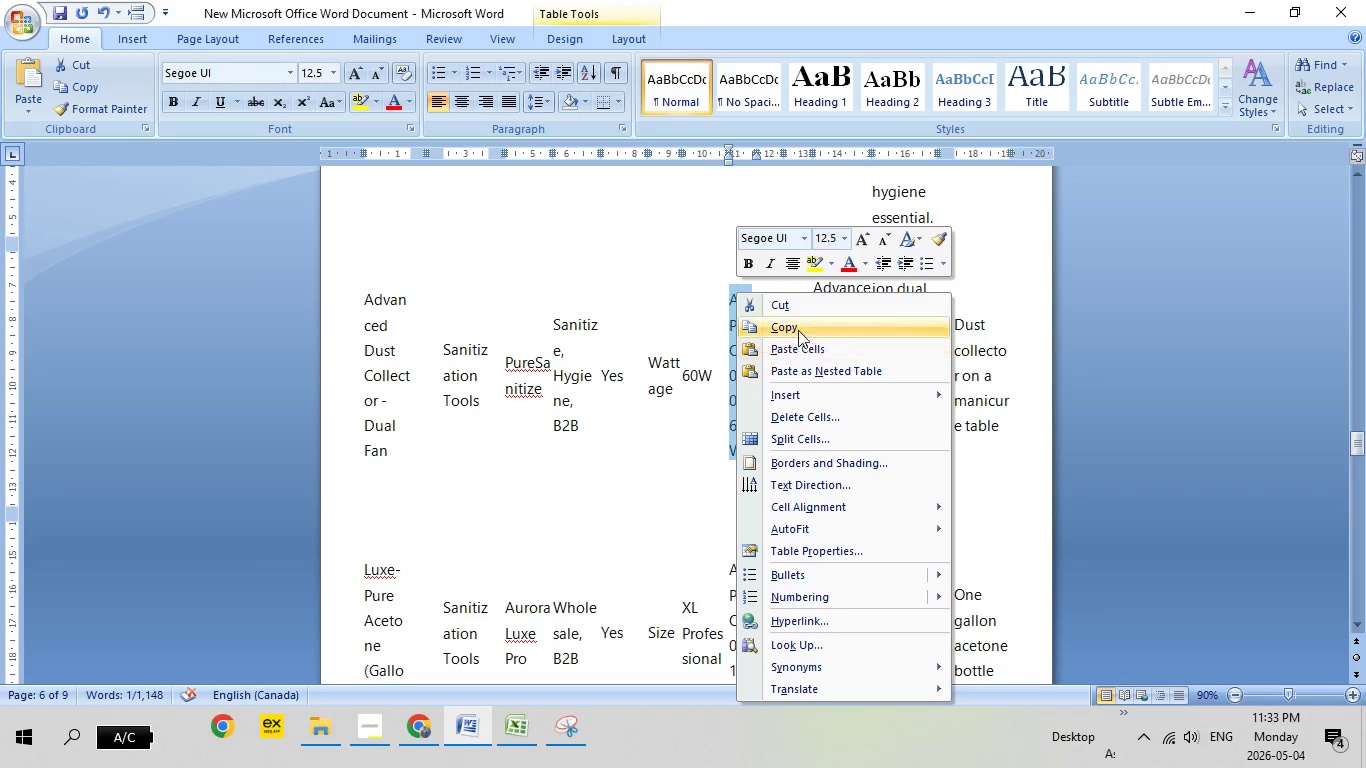 
left_click([800, 328])
 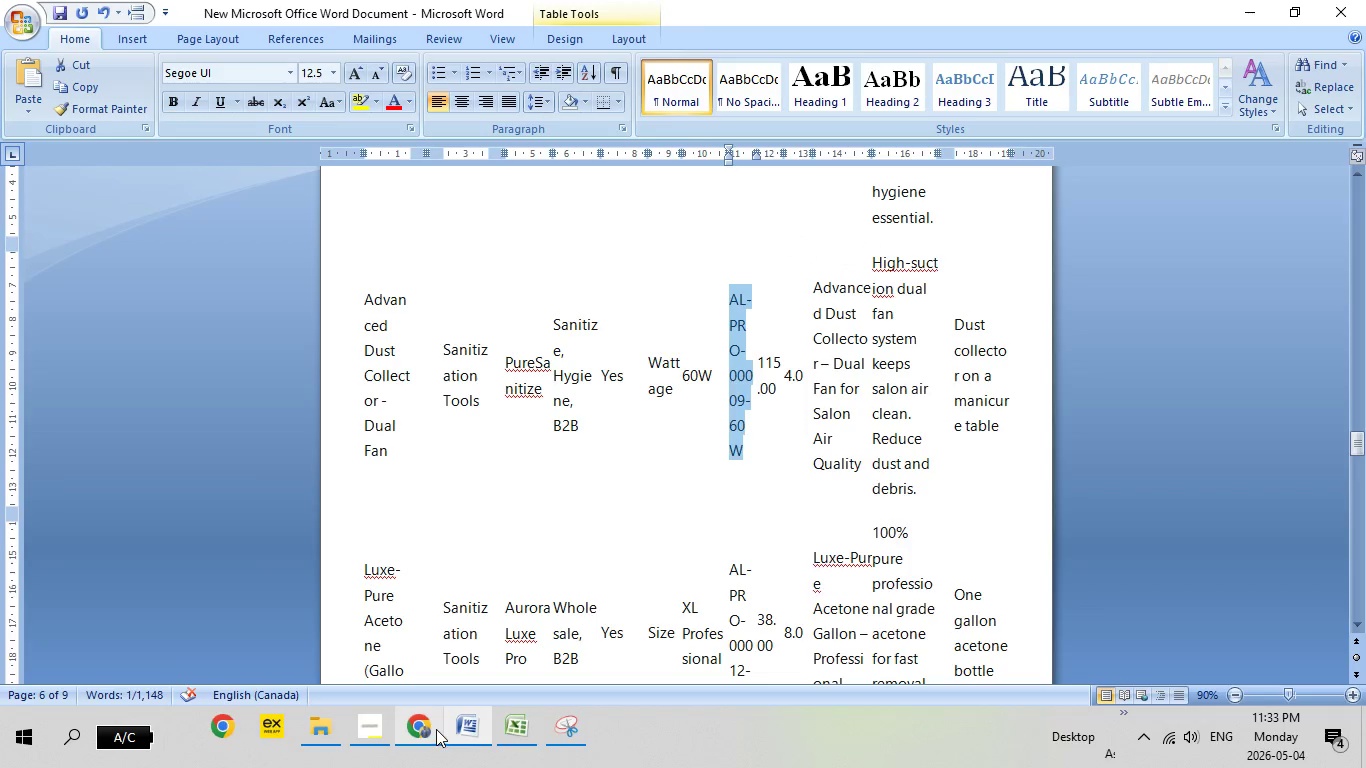 
left_click([434, 729])
 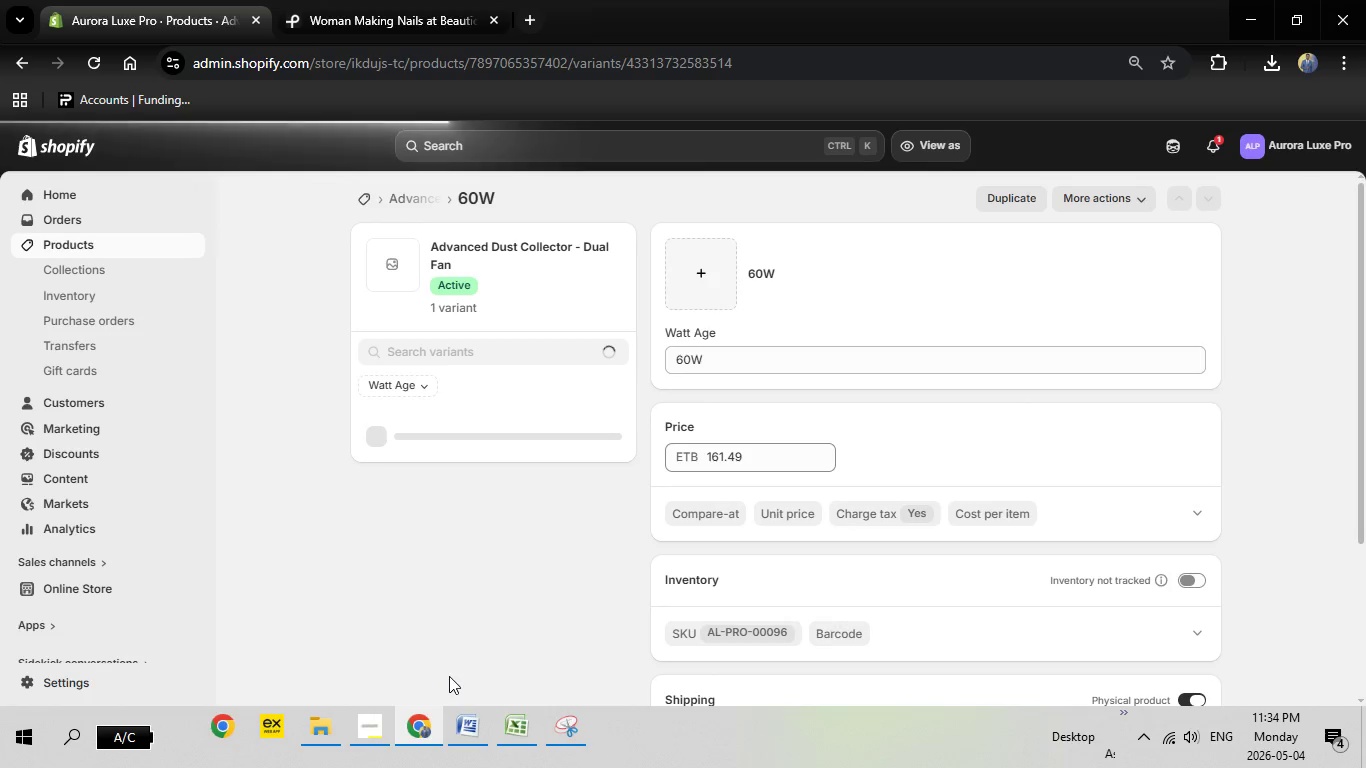 
wait(5.88)
 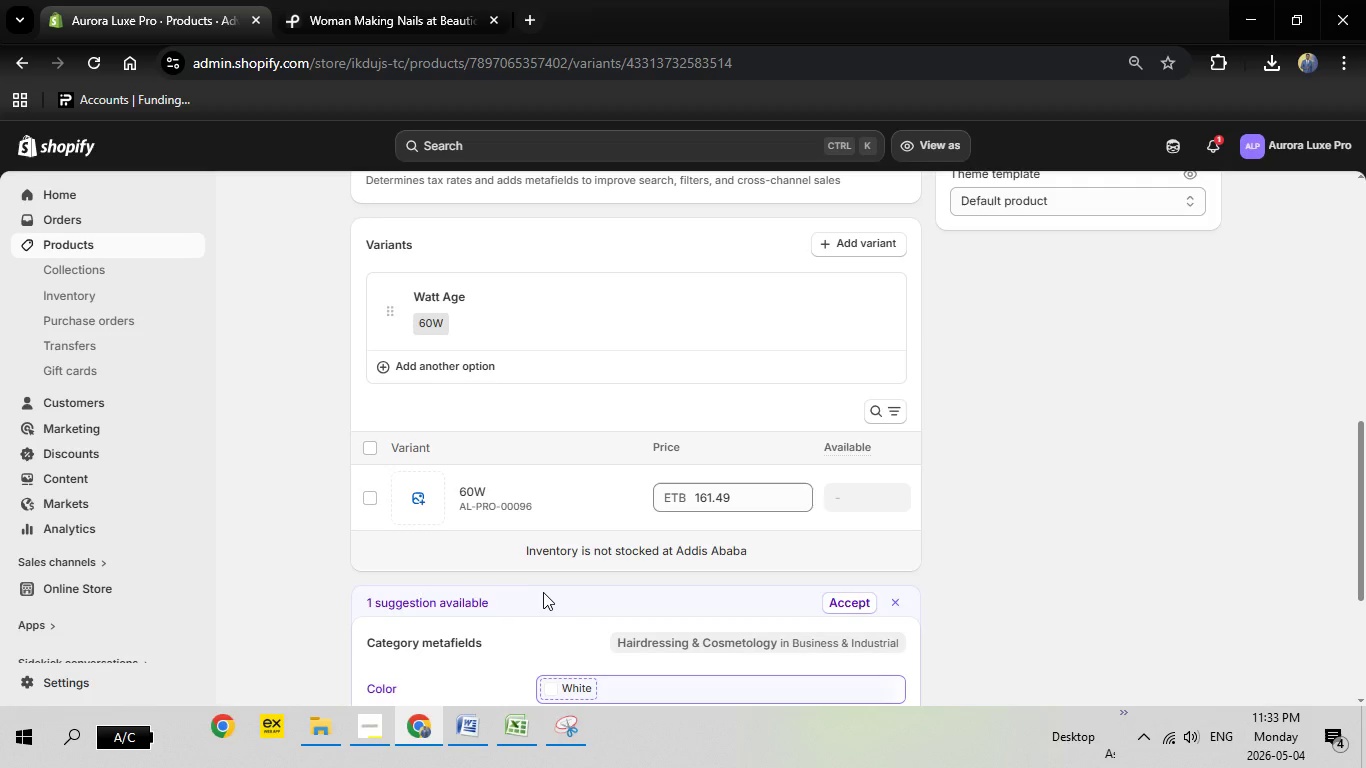 
left_click([471, 733])
 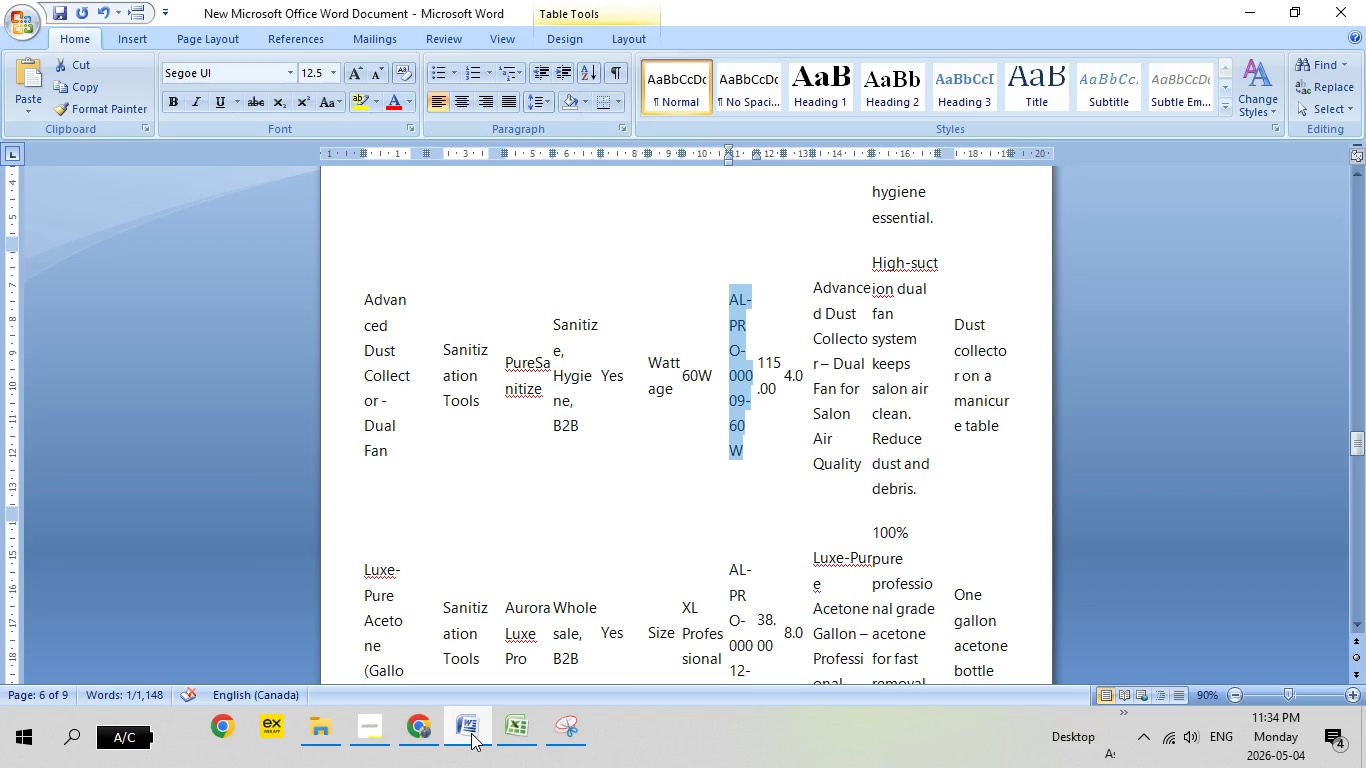 
left_click([471, 733])
 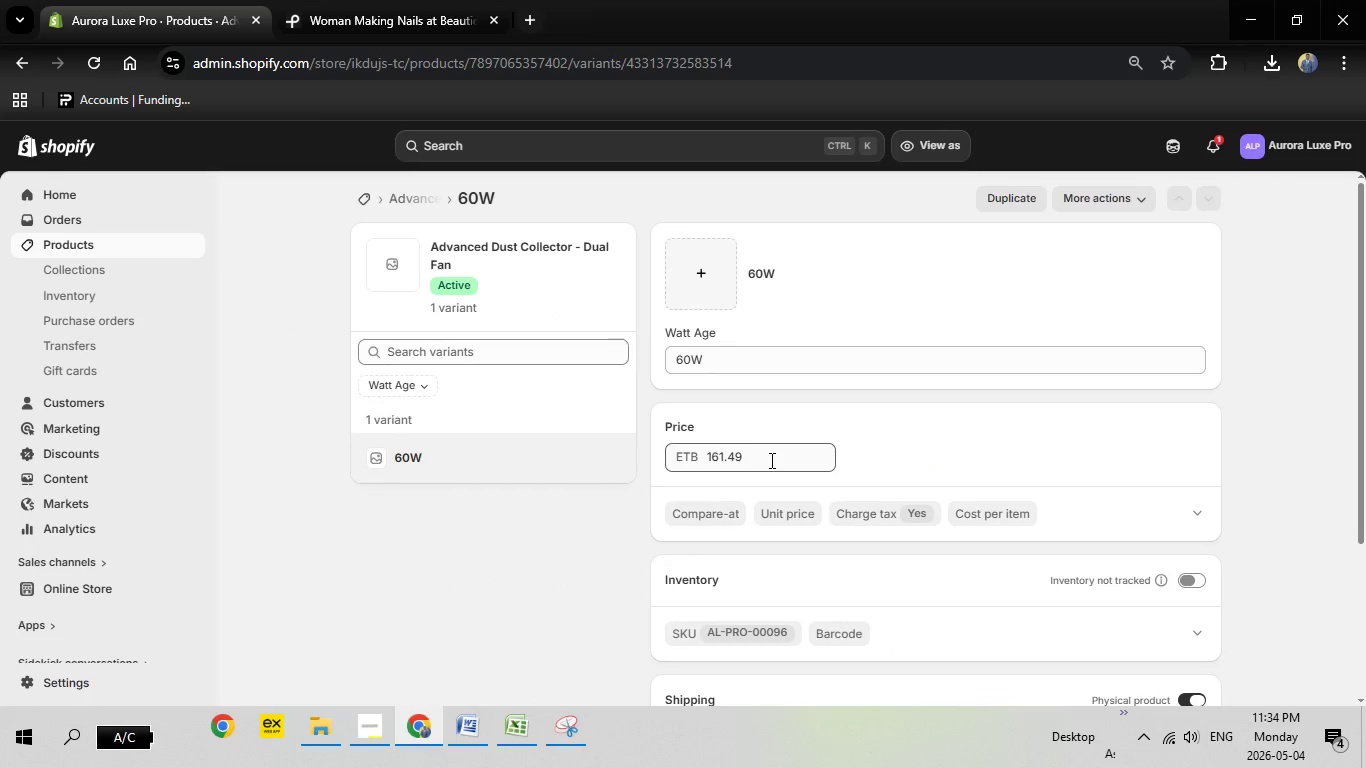 
left_click_drag(start_coordinate=[770, 460], to_coordinate=[695, 458])
 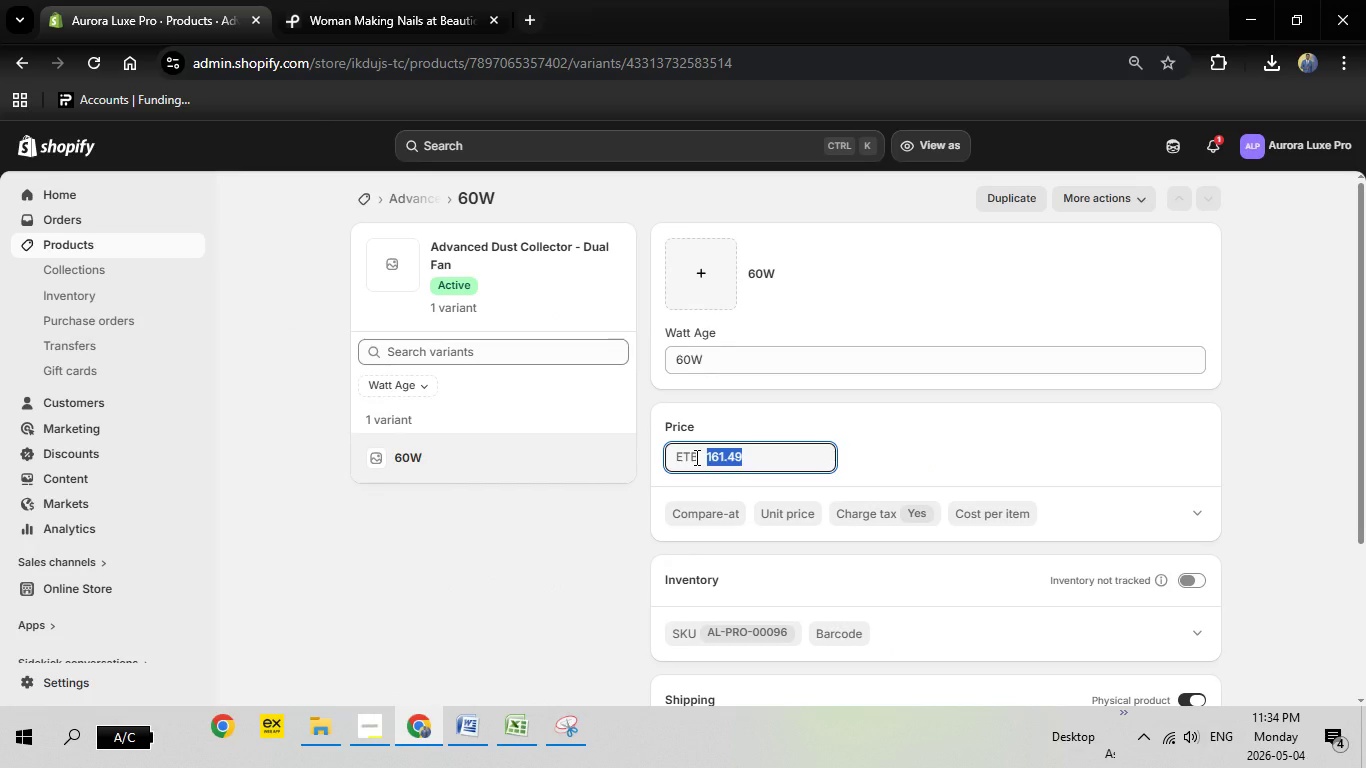 
type(115)
 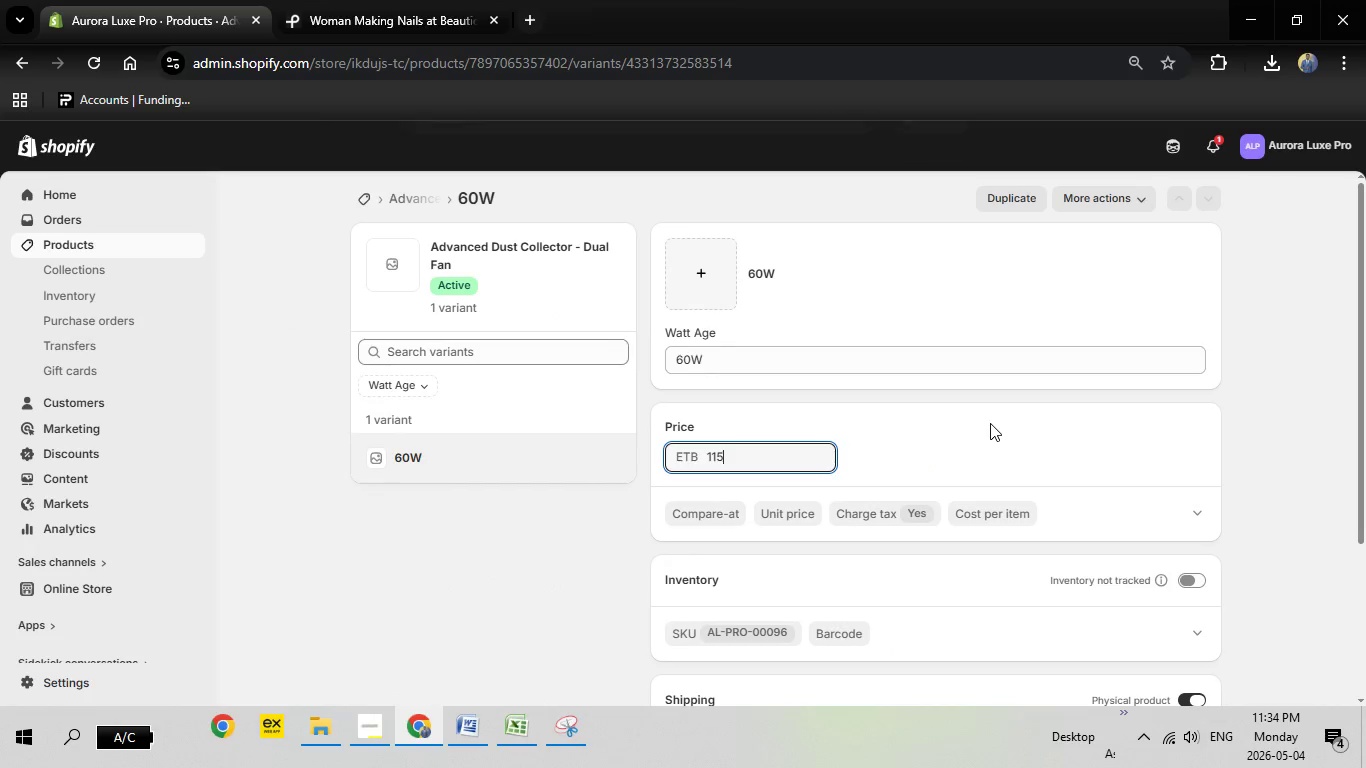 
scroll: coordinate [990, 423], scroll_direction: down, amount: 3.0
 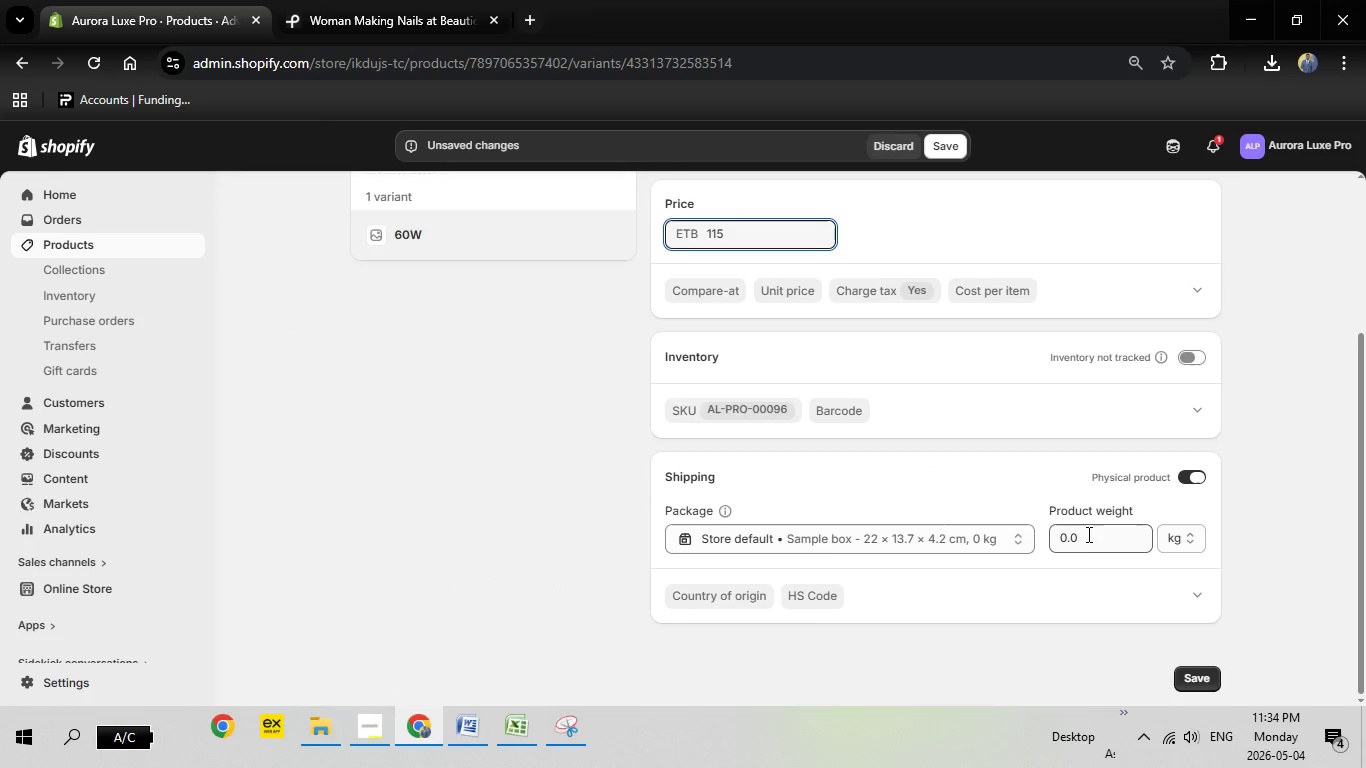 
left_click_drag(start_coordinate=[1091, 537], to_coordinate=[1016, 519])
 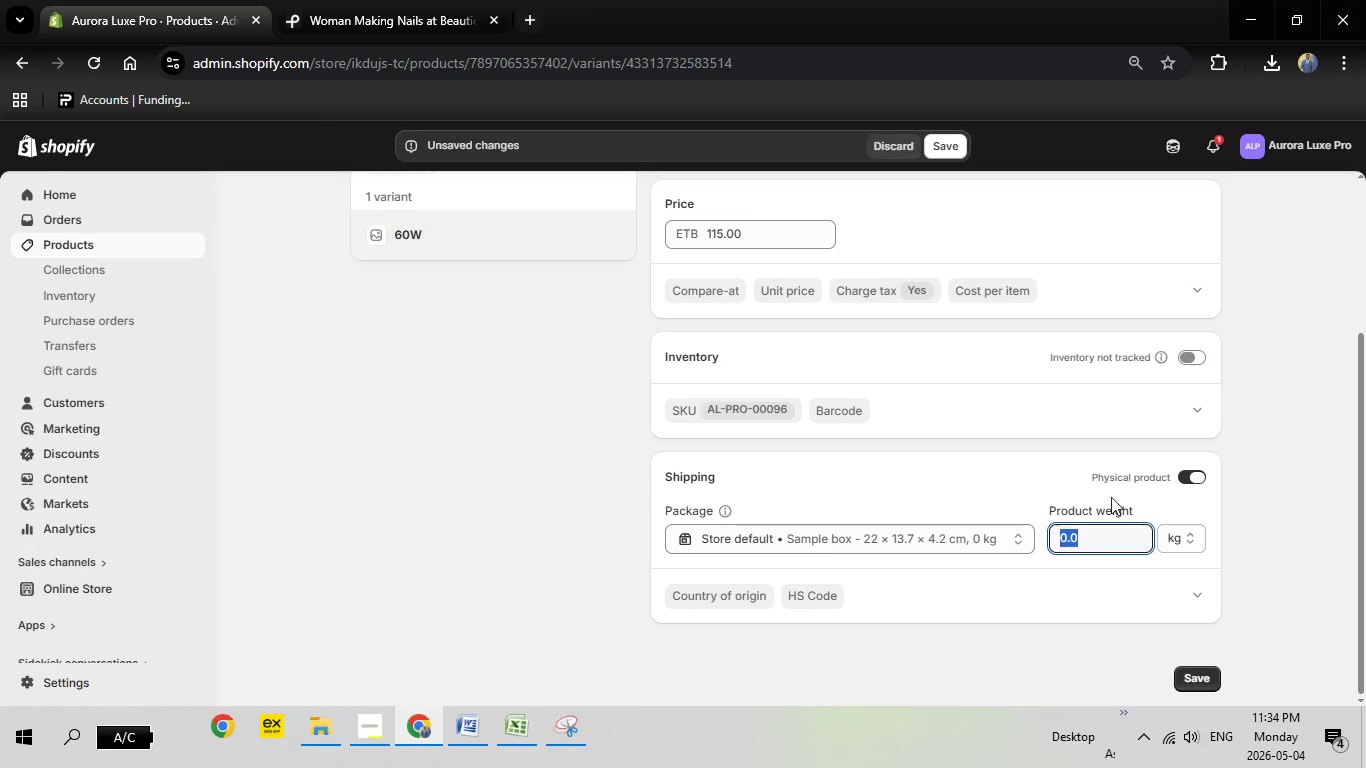 
key(4)
 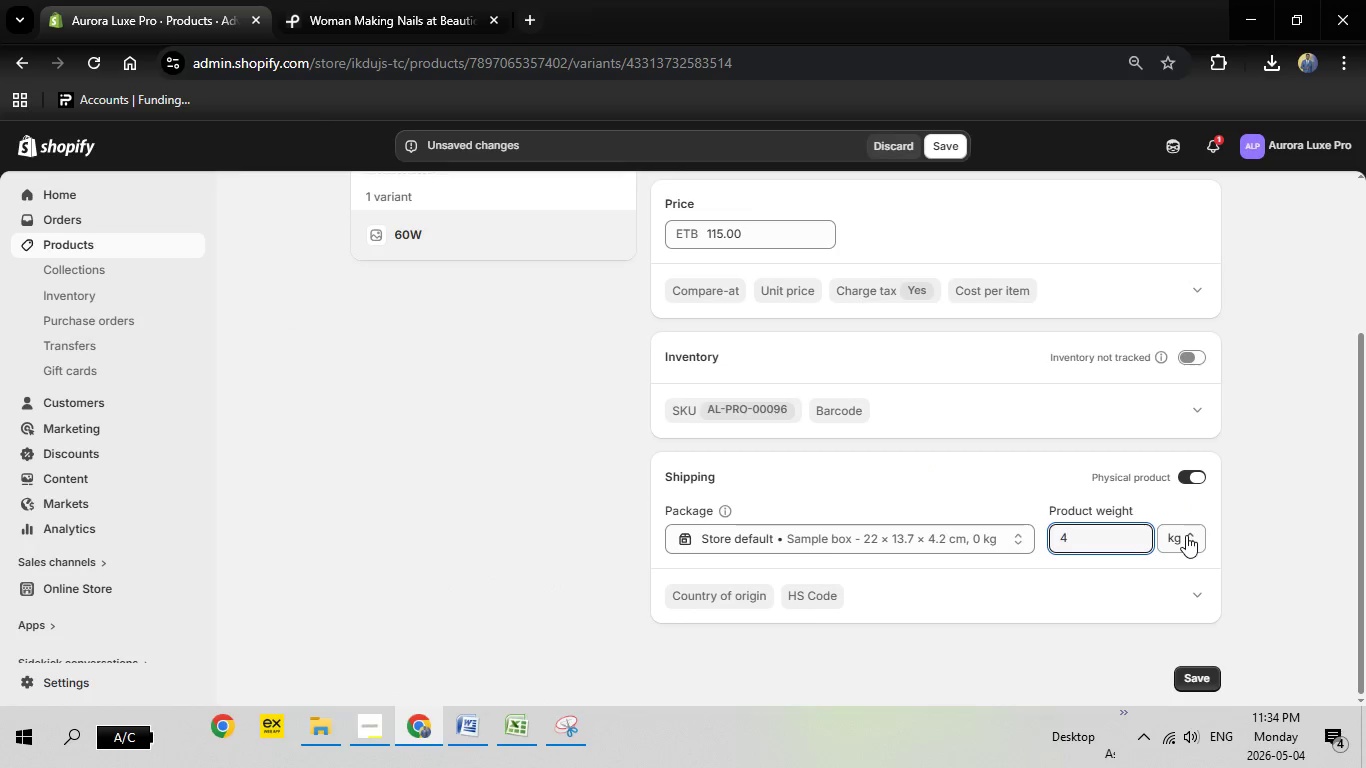 
left_click([1186, 535])
 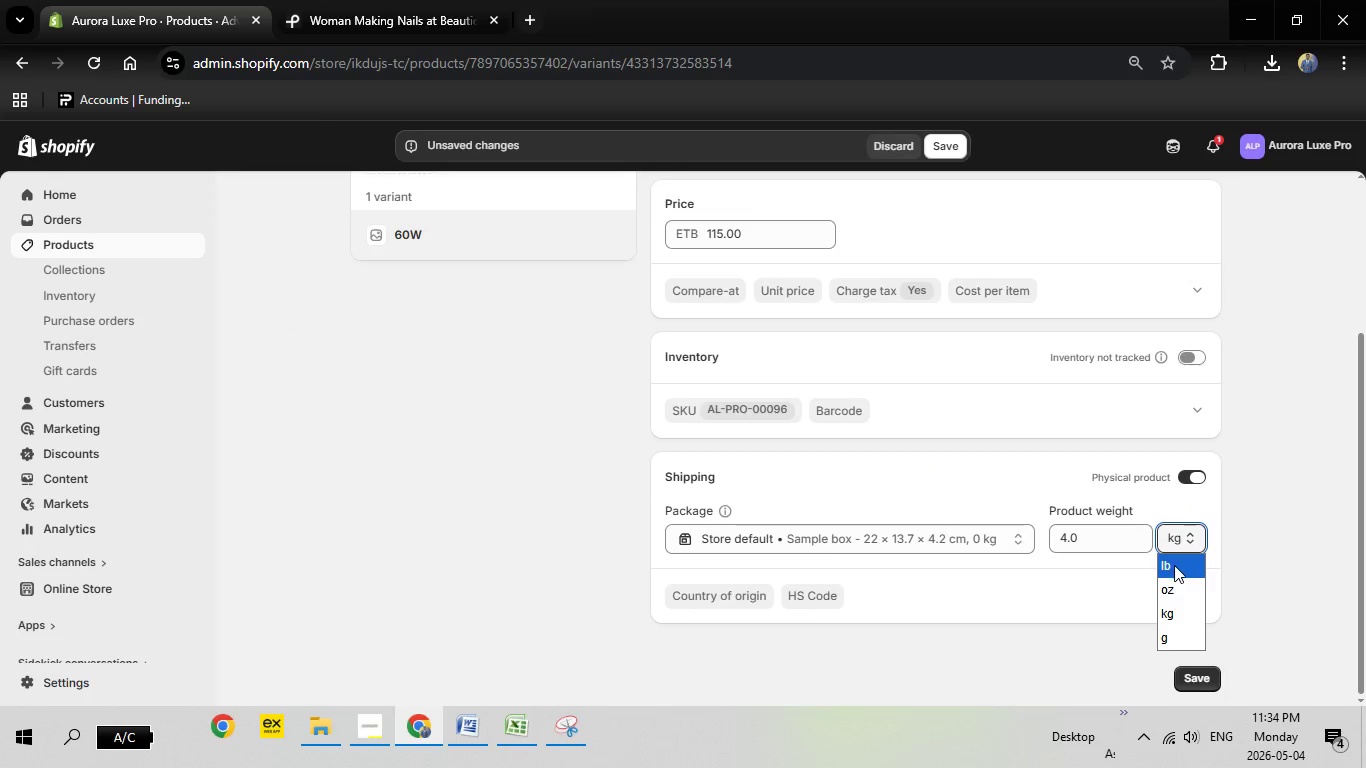 
left_click([1174, 565])
 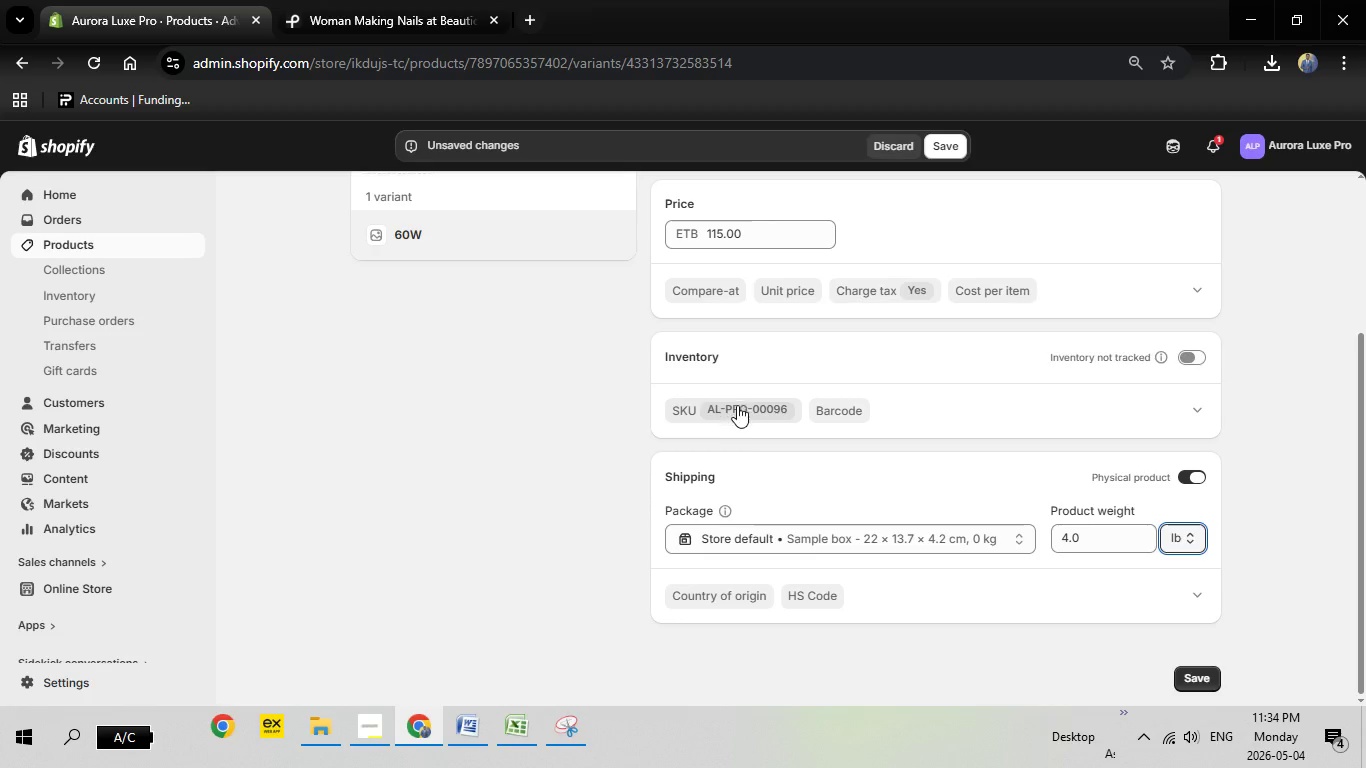 
left_click([745, 420])
 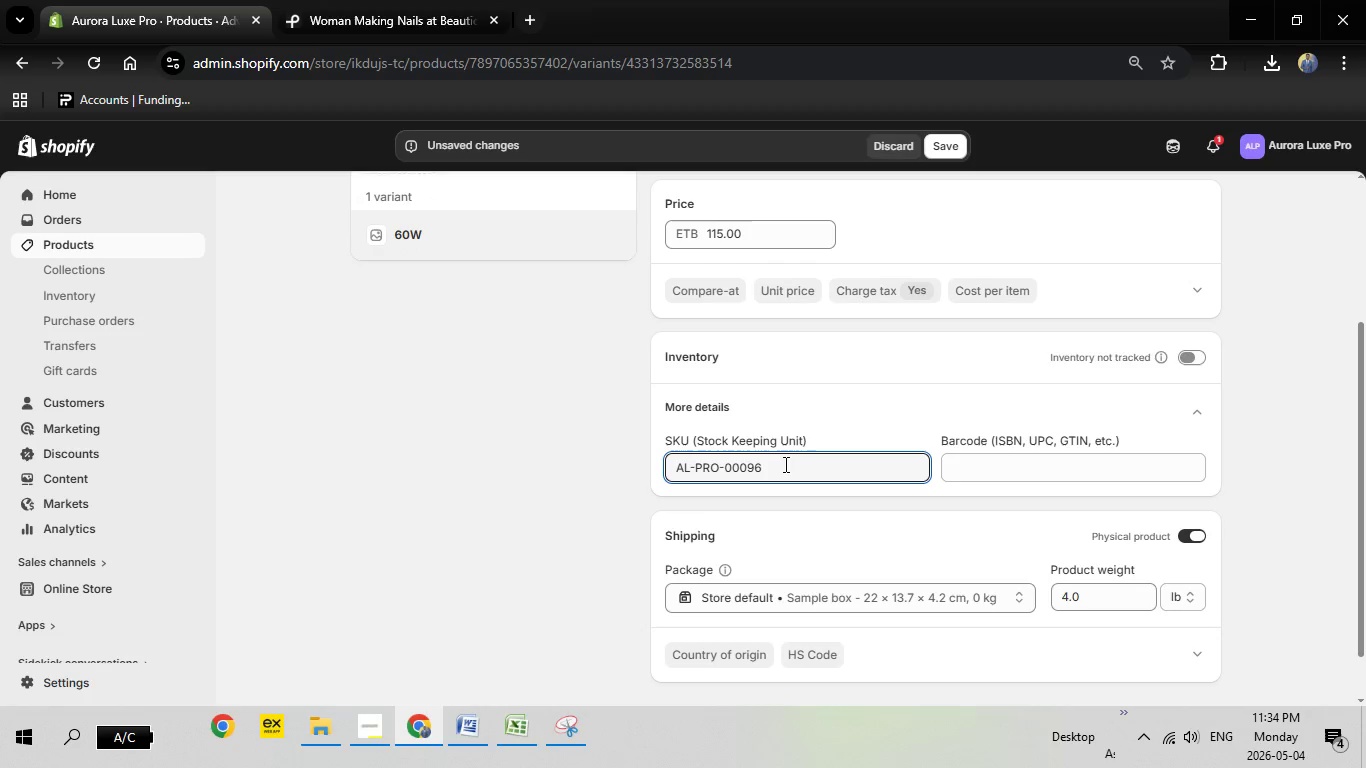 
left_click_drag(start_coordinate=[781, 471], to_coordinate=[582, 491])
 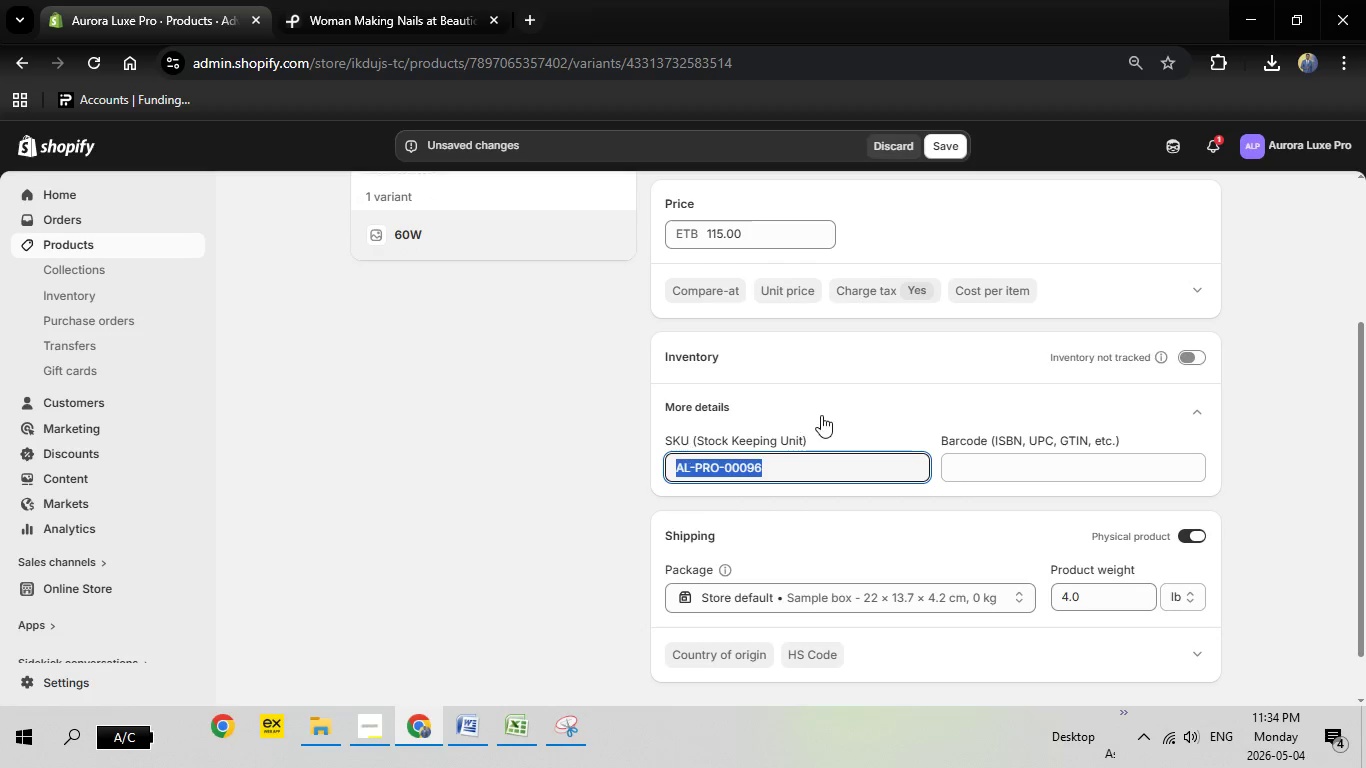 
key(Backspace)
 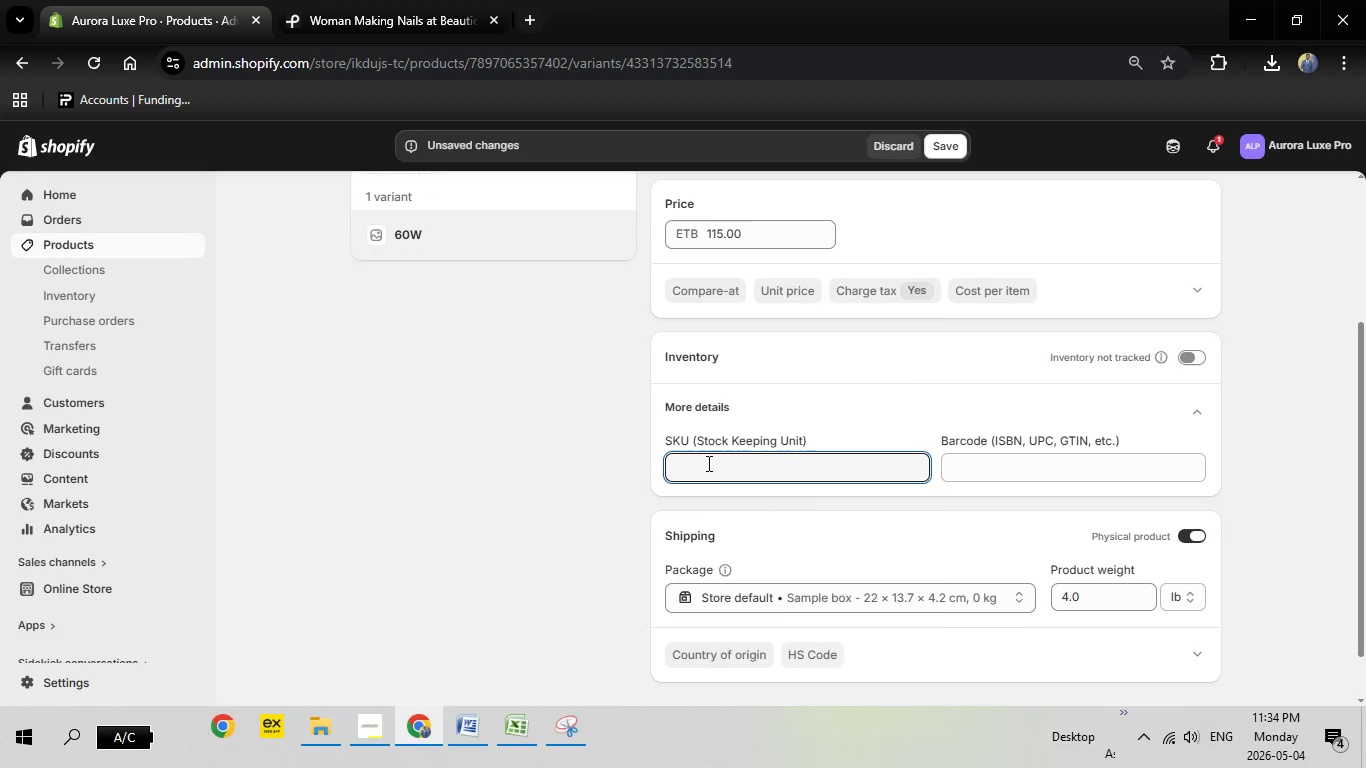 
right_click([707, 463])
 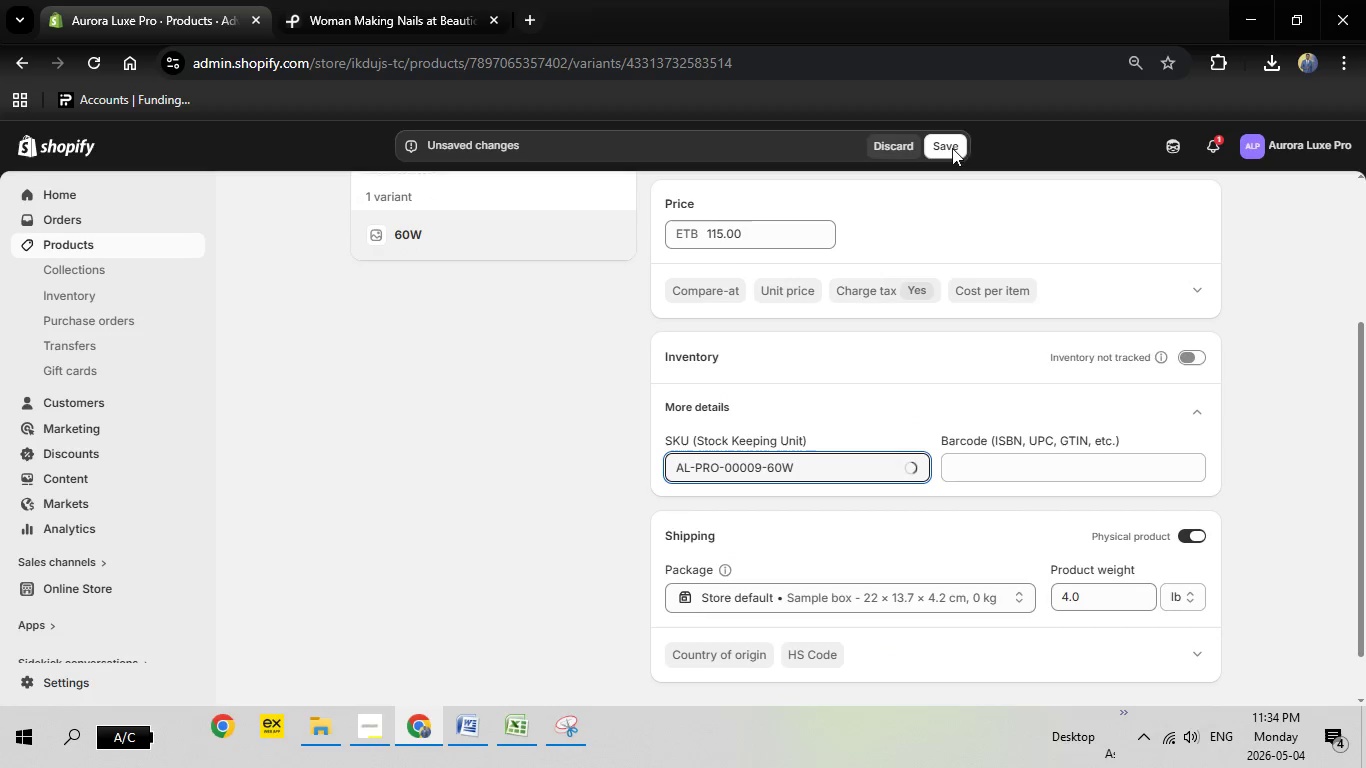 
left_click([952, 146])
 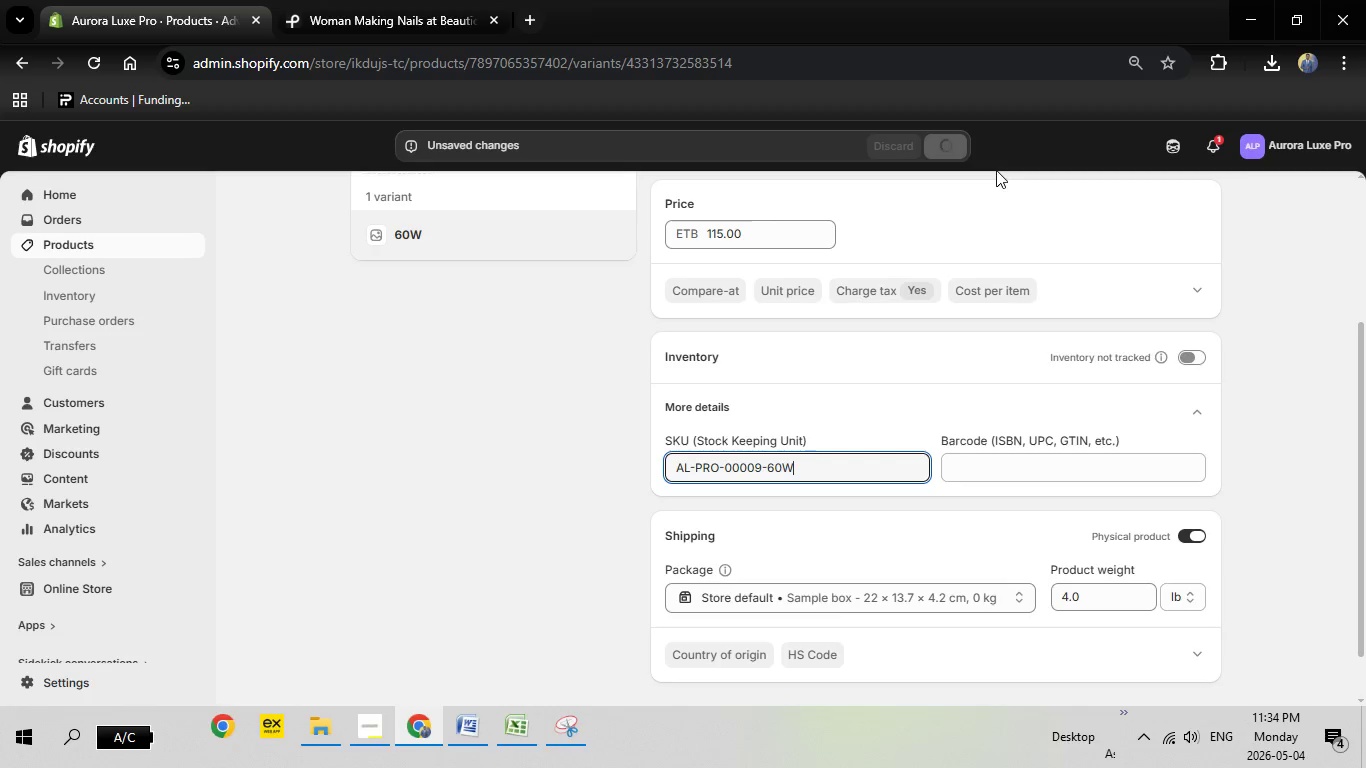 
scroll: coordinate [211, 273], scroll_direction: up, amount: 7.0
 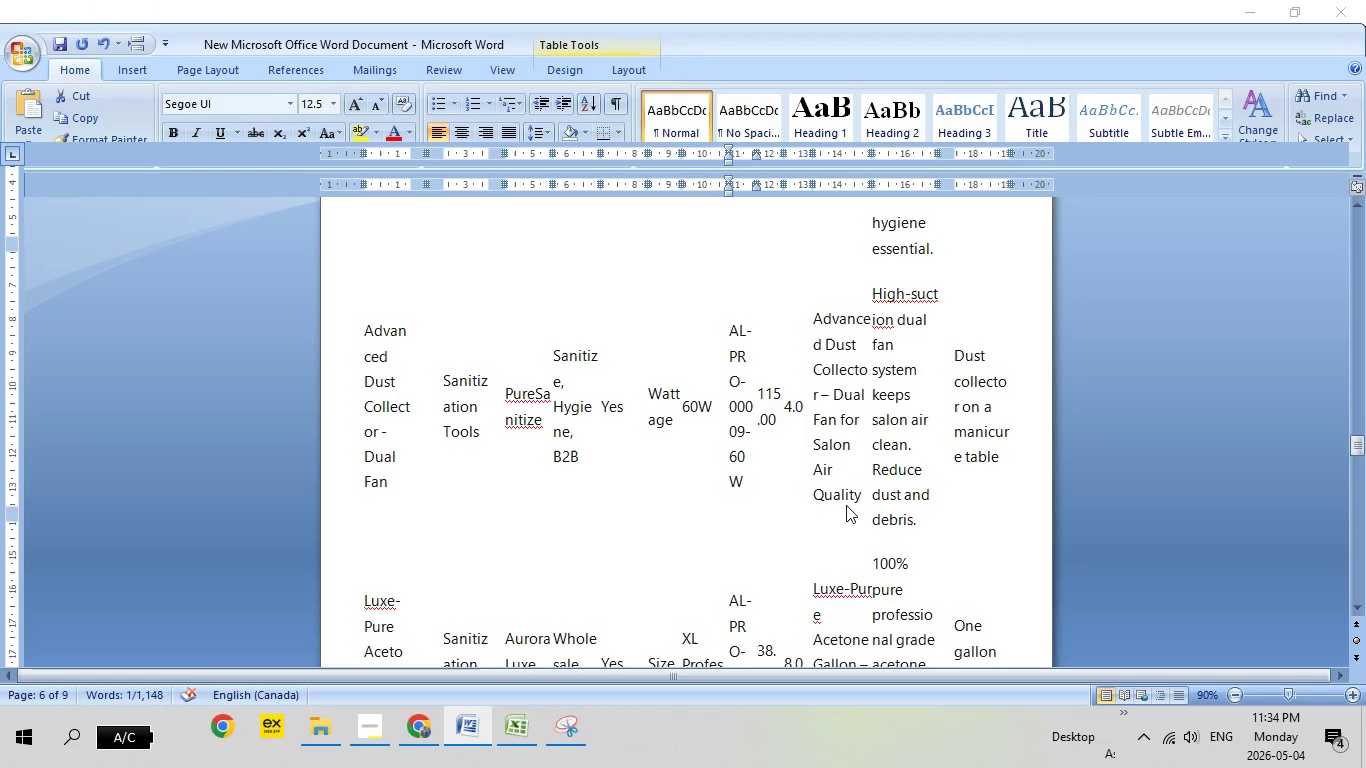 
wait(6.96)
 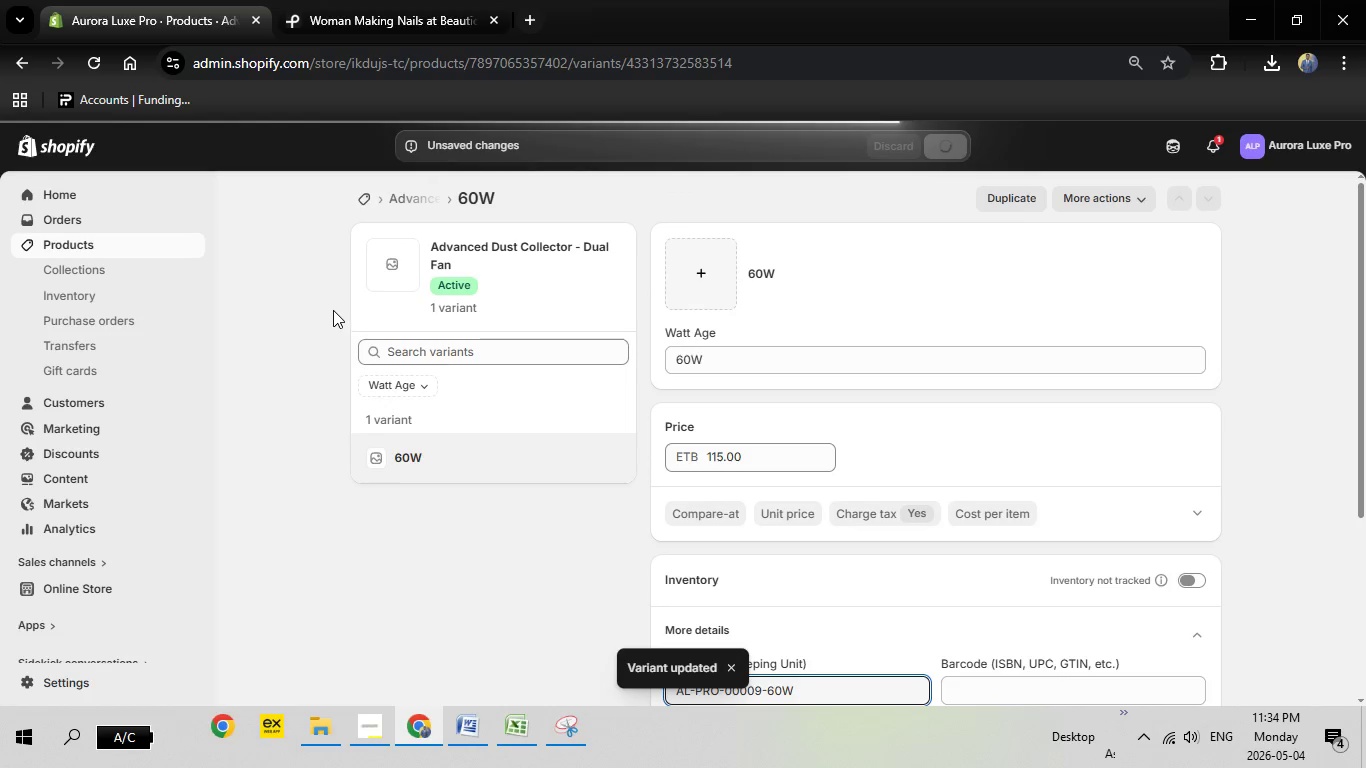 
left_click_drag(start_coordinate=[814, 285], to_coordinate=[861, 468])
 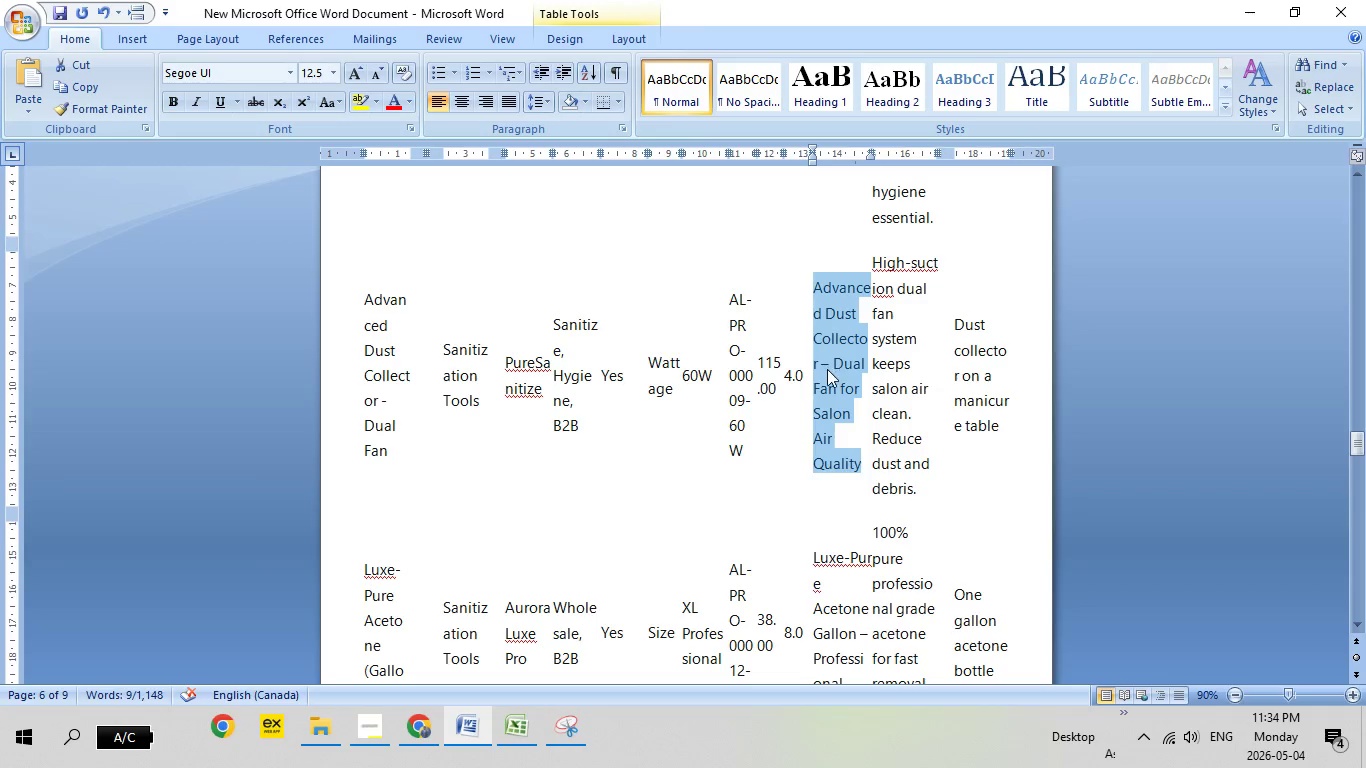 
right_click([827, 366])
 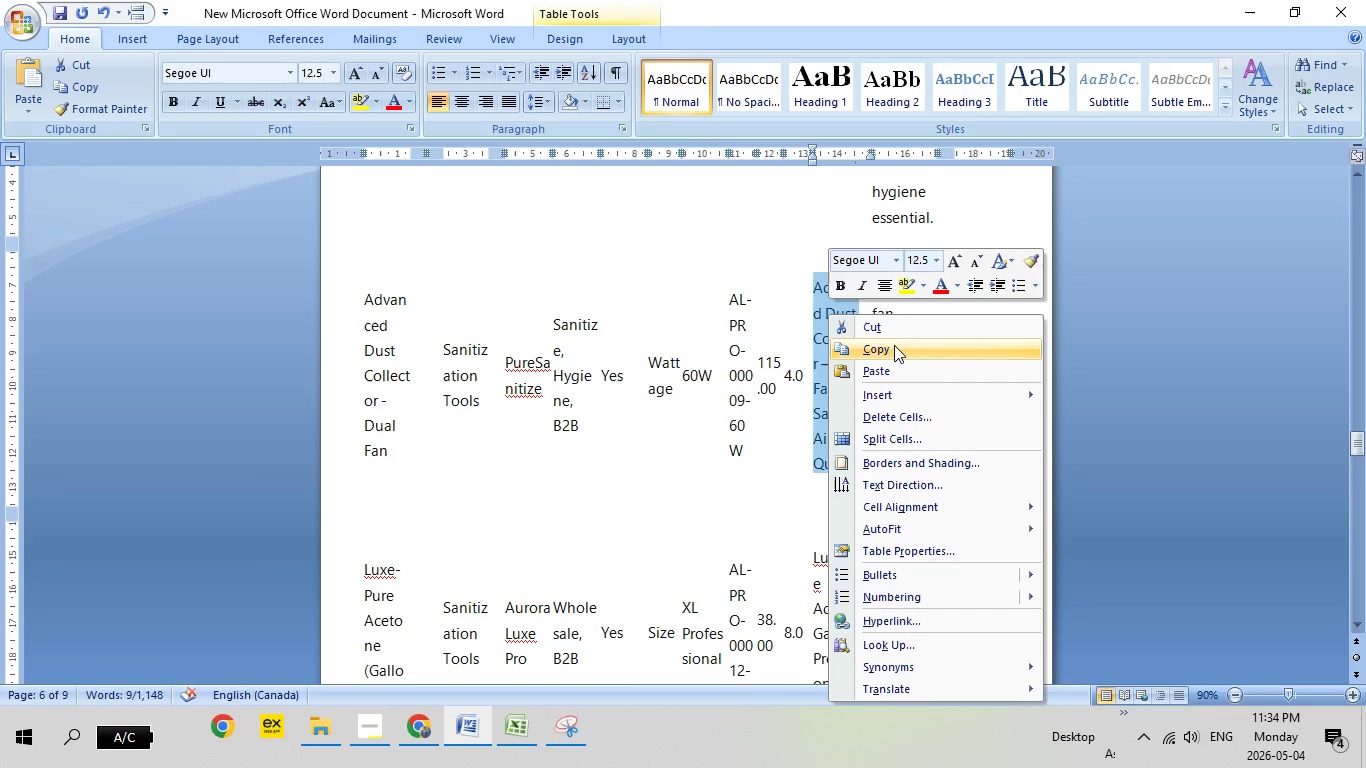 
left_click([894, 345])
 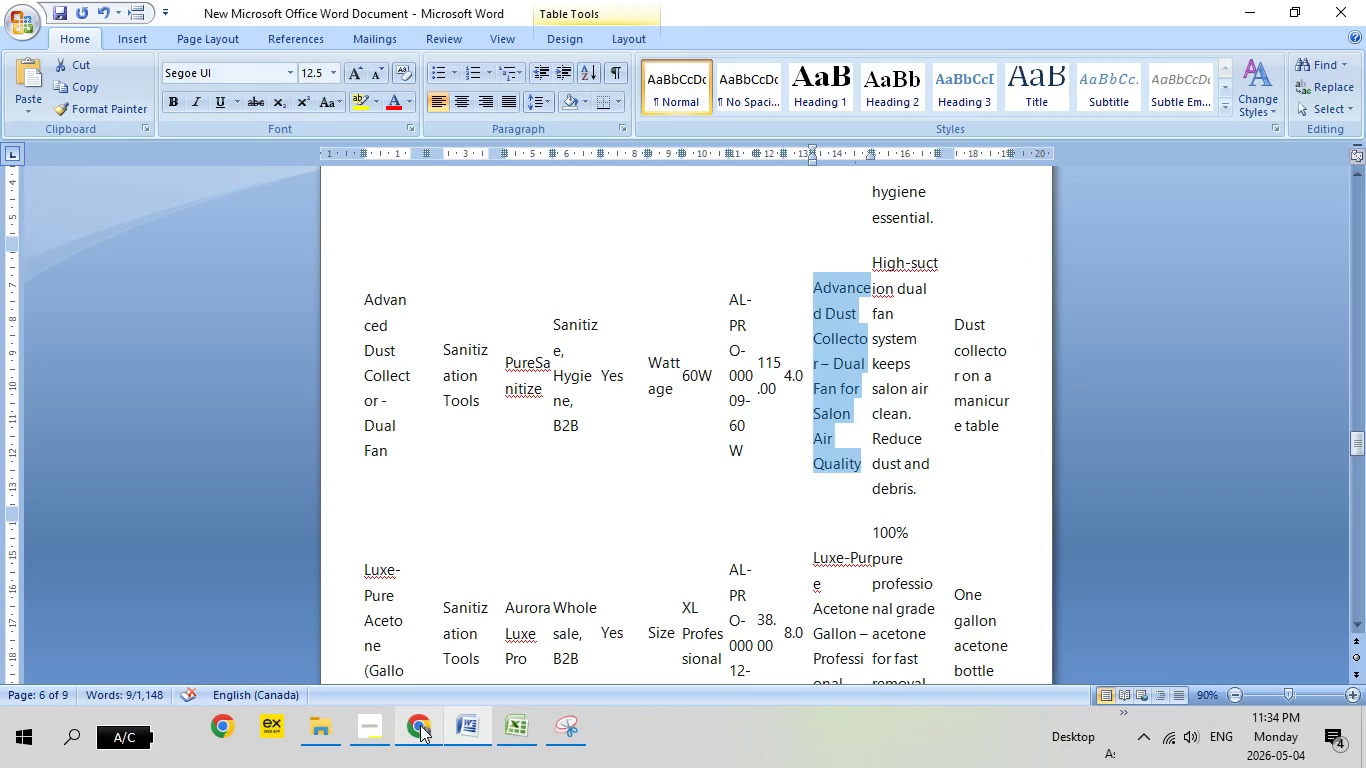 
left_click([431, 731])
 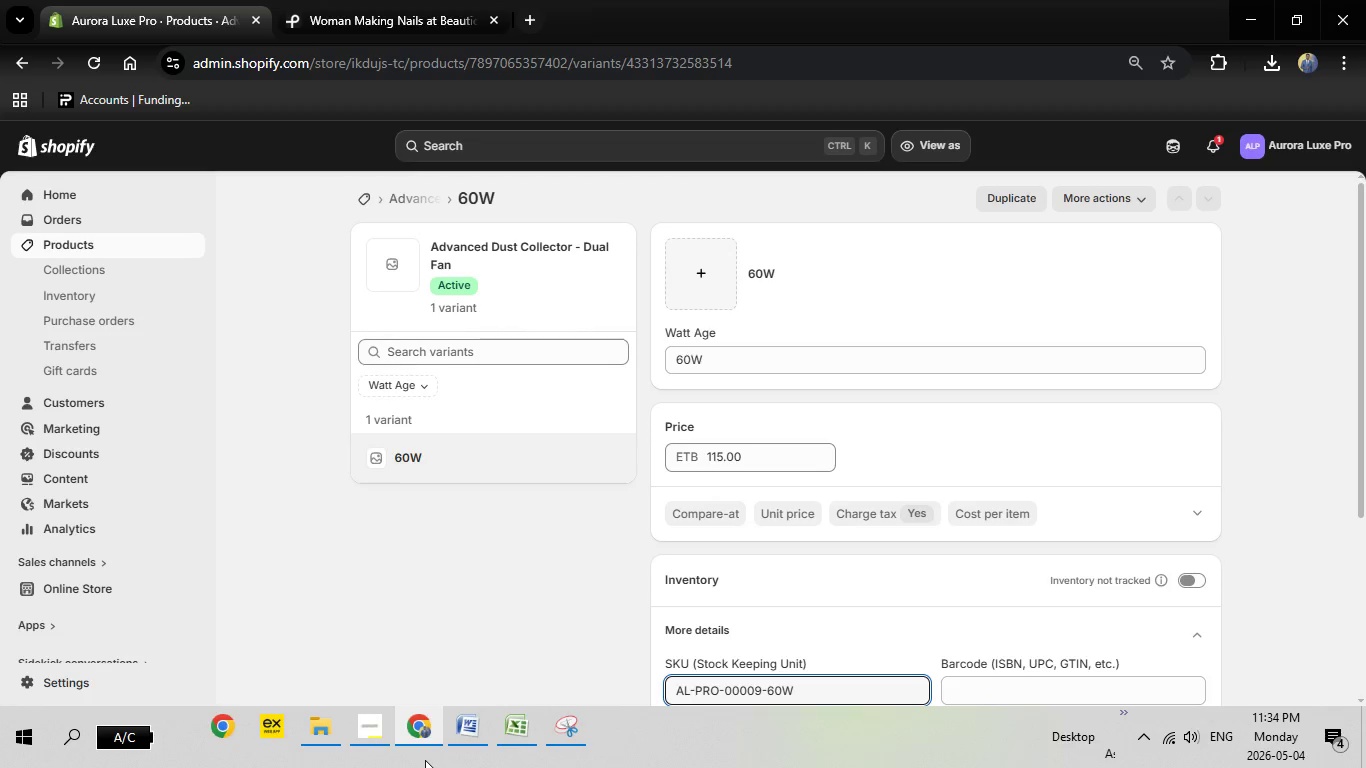 
wait(8.22)
 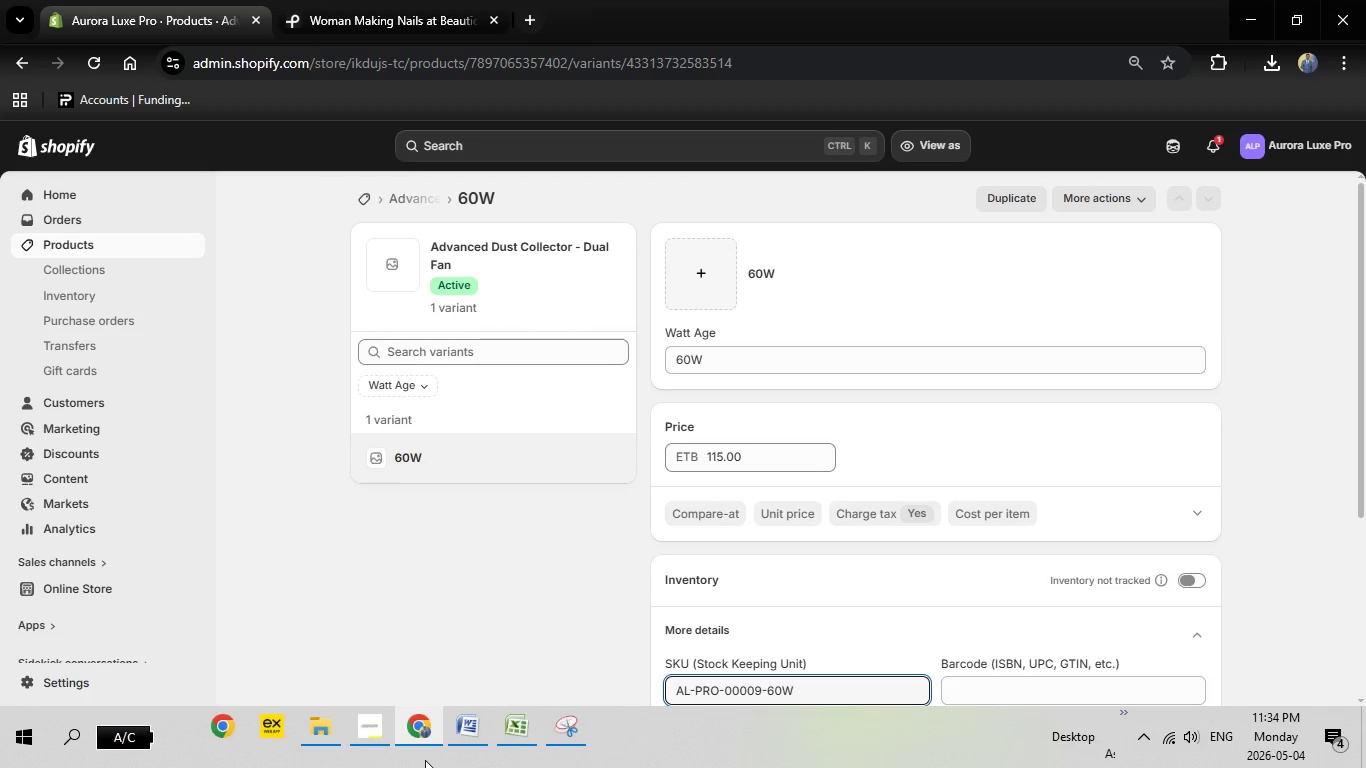 
left_click([416, 195])
 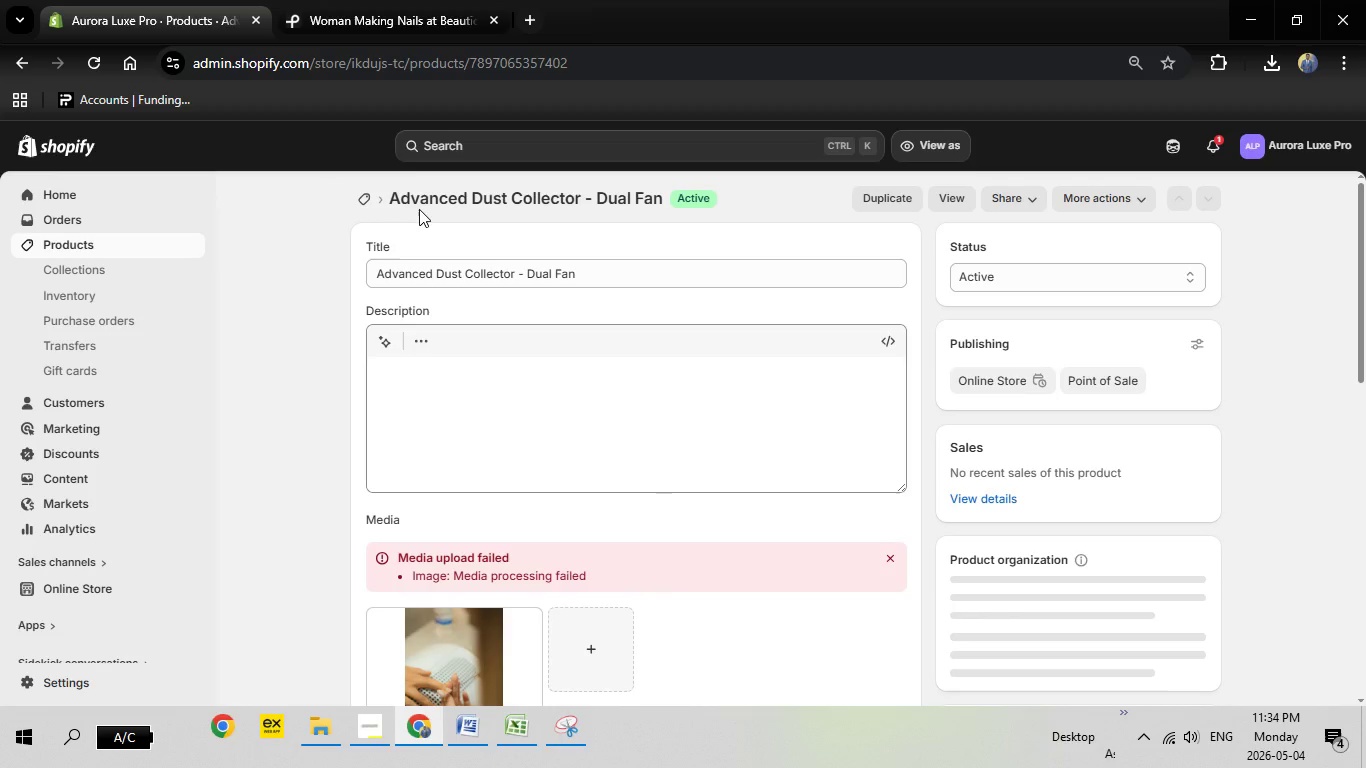 
wait(6.81)
 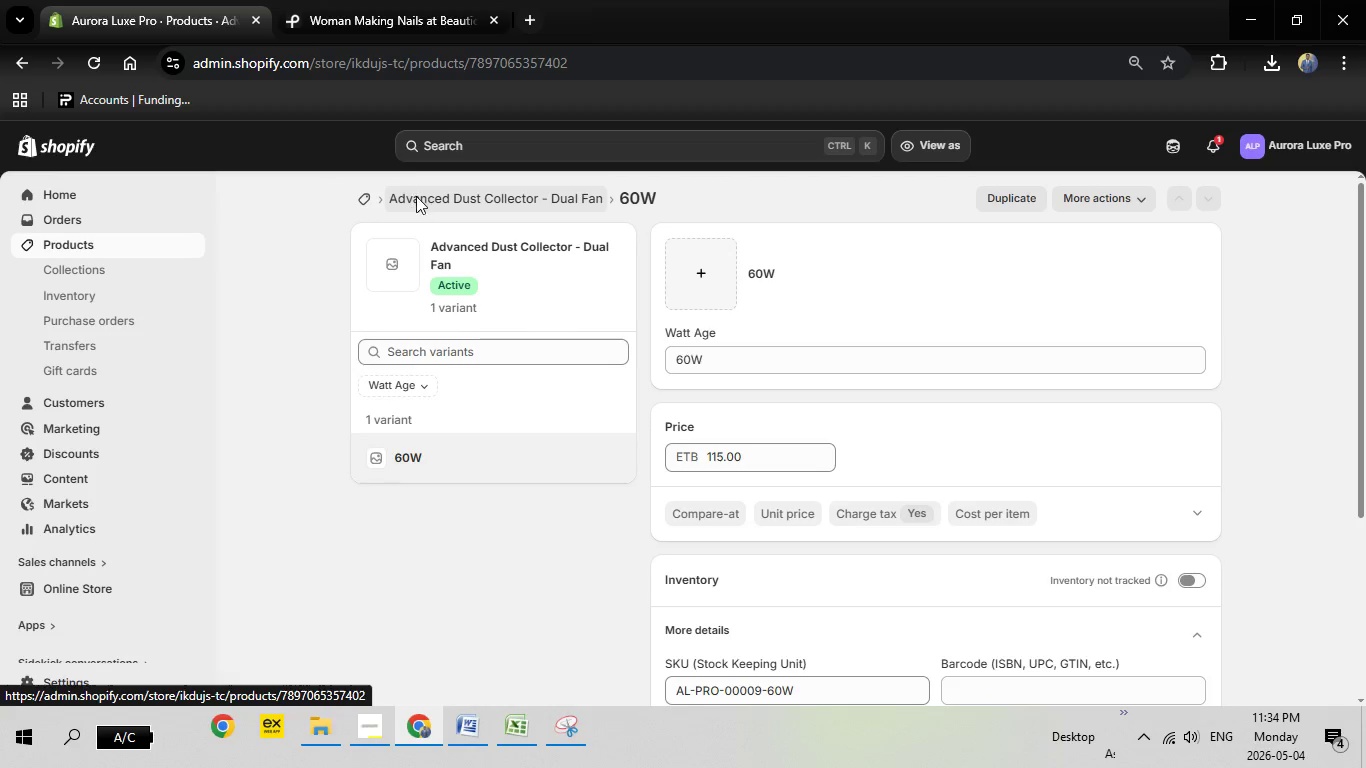 
scroll: coordinate [991, 520], scroll_direction: down, amount: 33.0
 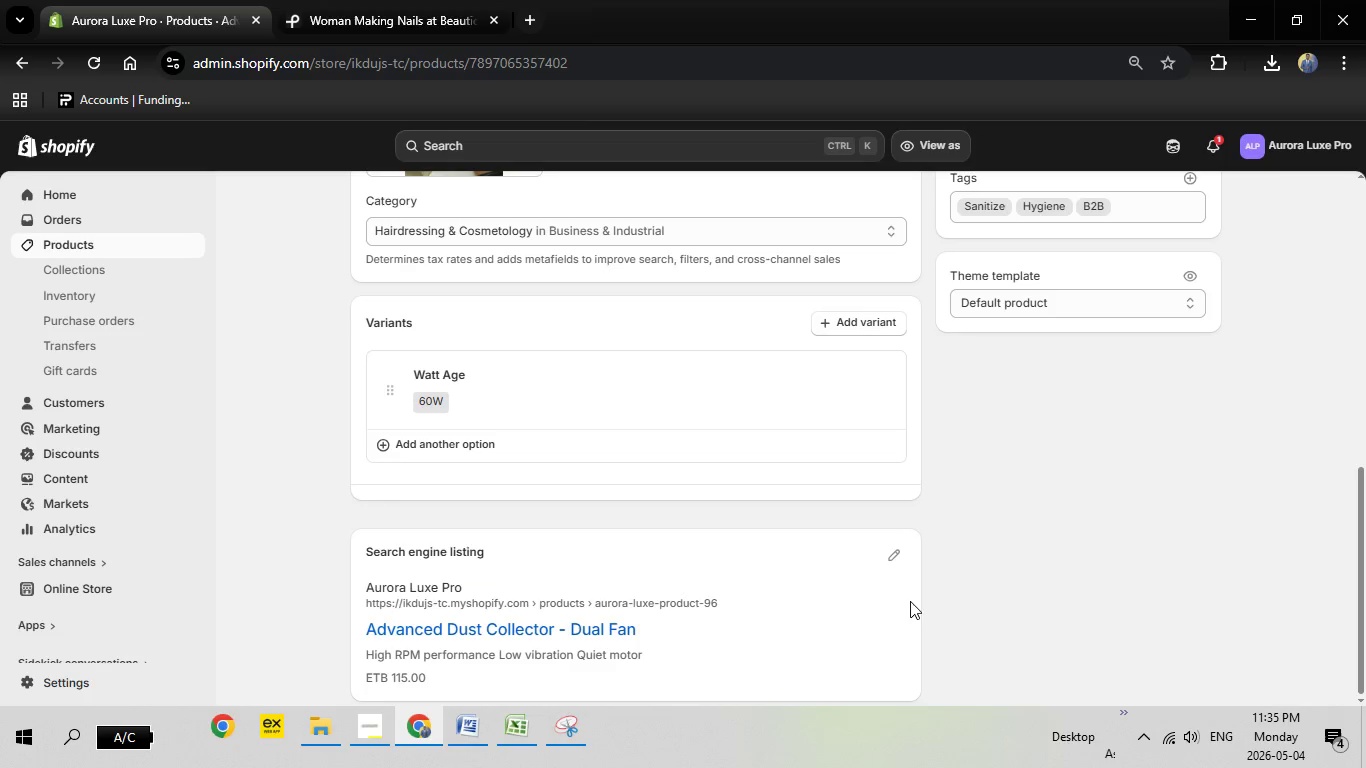 
scroll: coordinate [923, 573], scroll_direction: down, amount: 4.0
 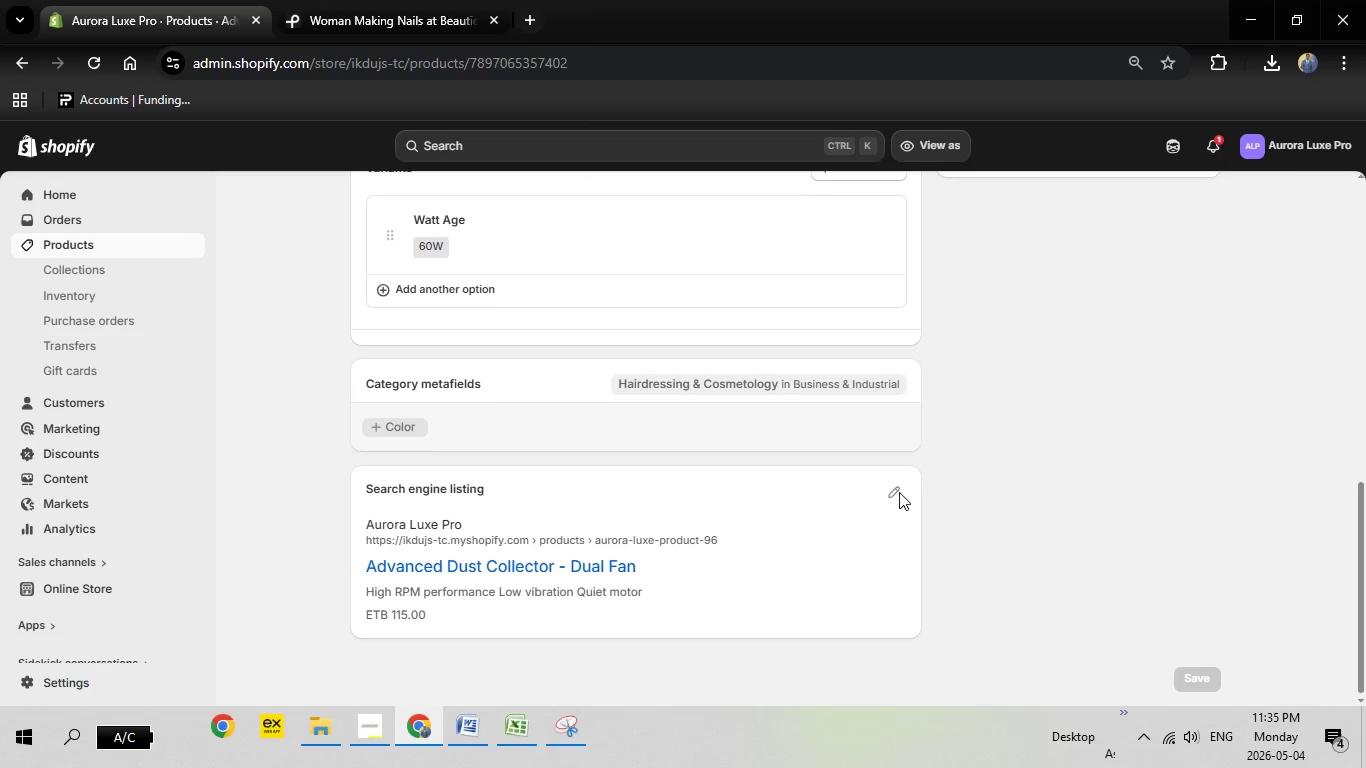 
left_click([897, 489])
 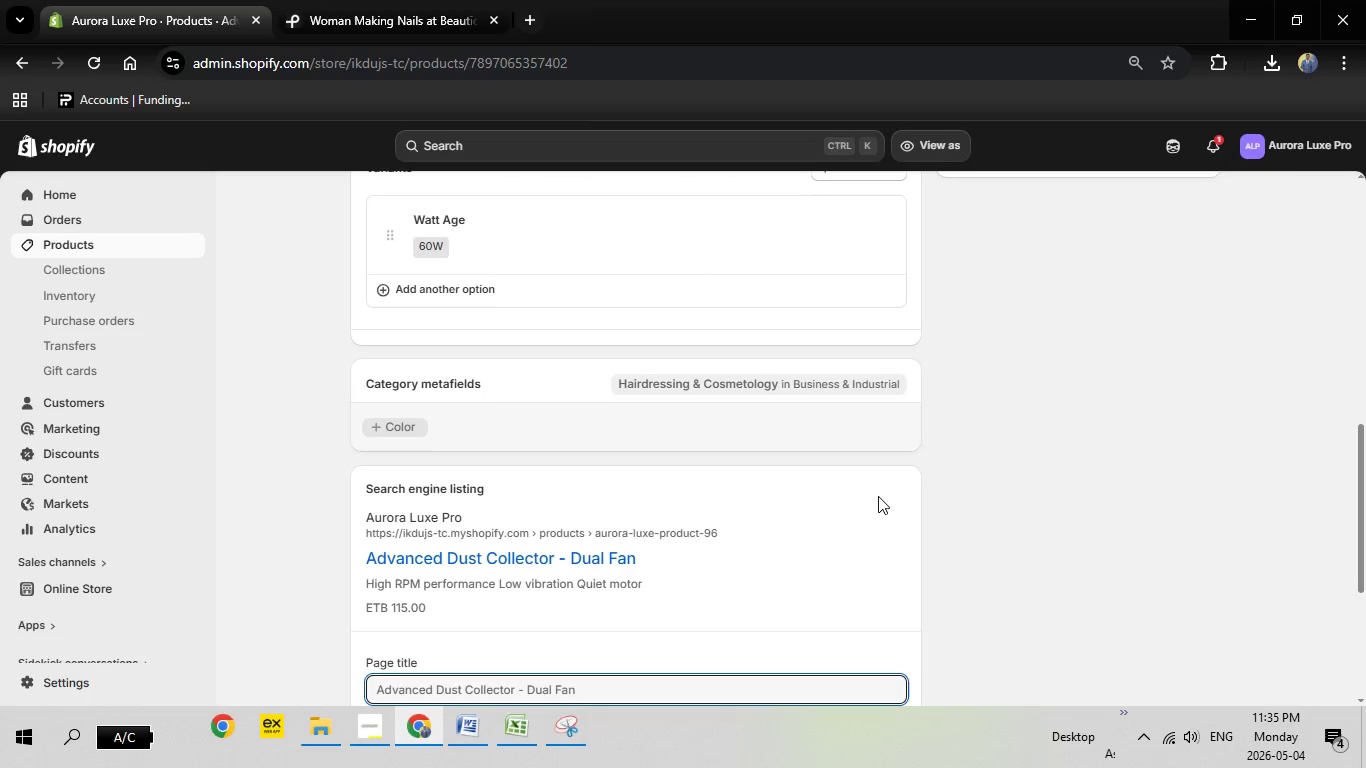 
scroll: coordinate [878, 496], scroll_direction: down, amount: 5.0
 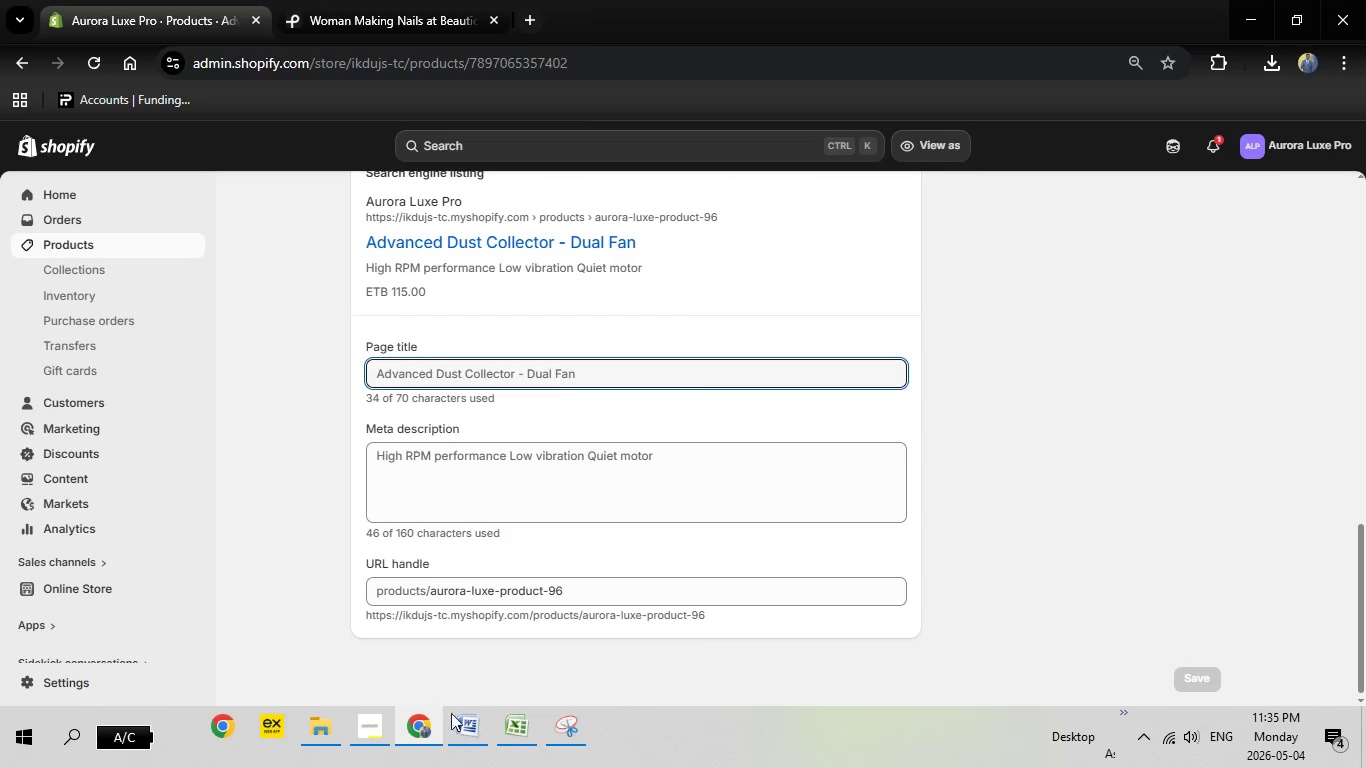 
left_click([469, 724])
 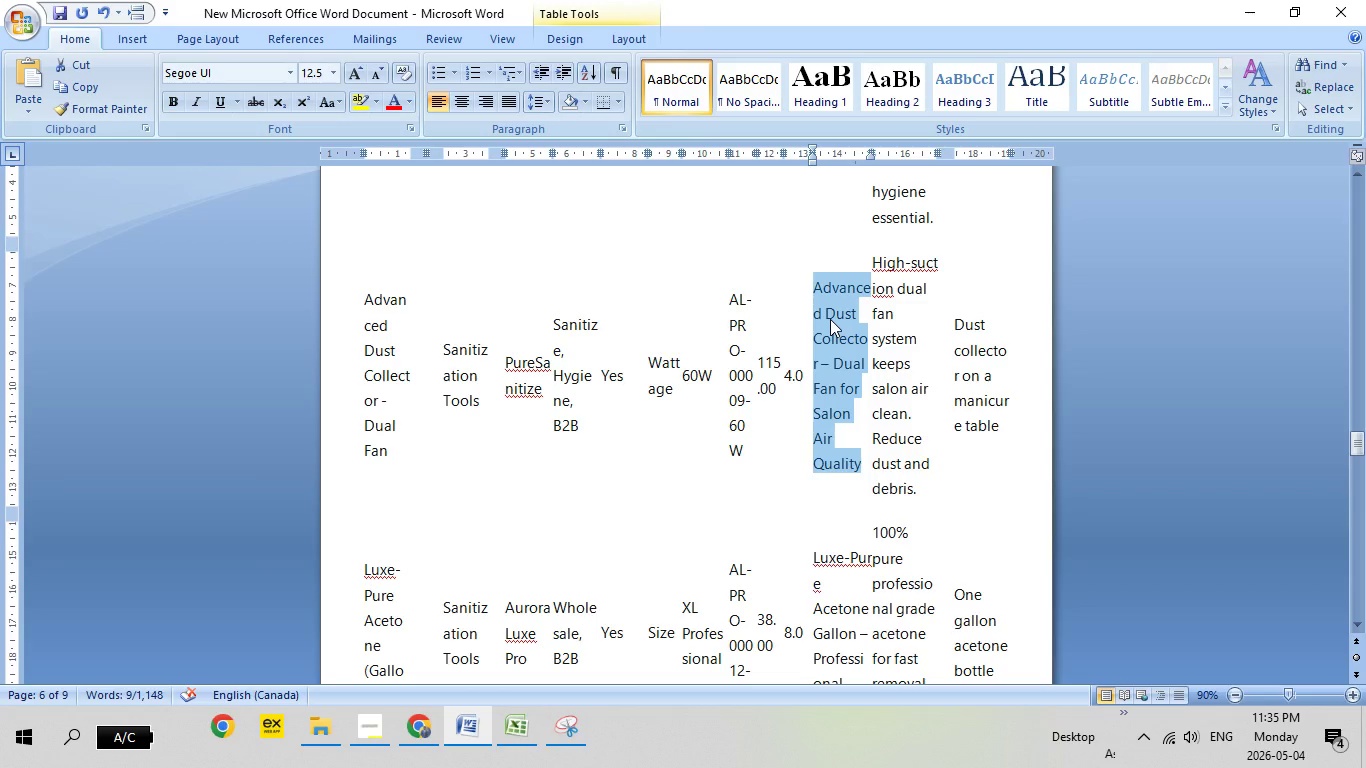 
right_click([830, 319])
 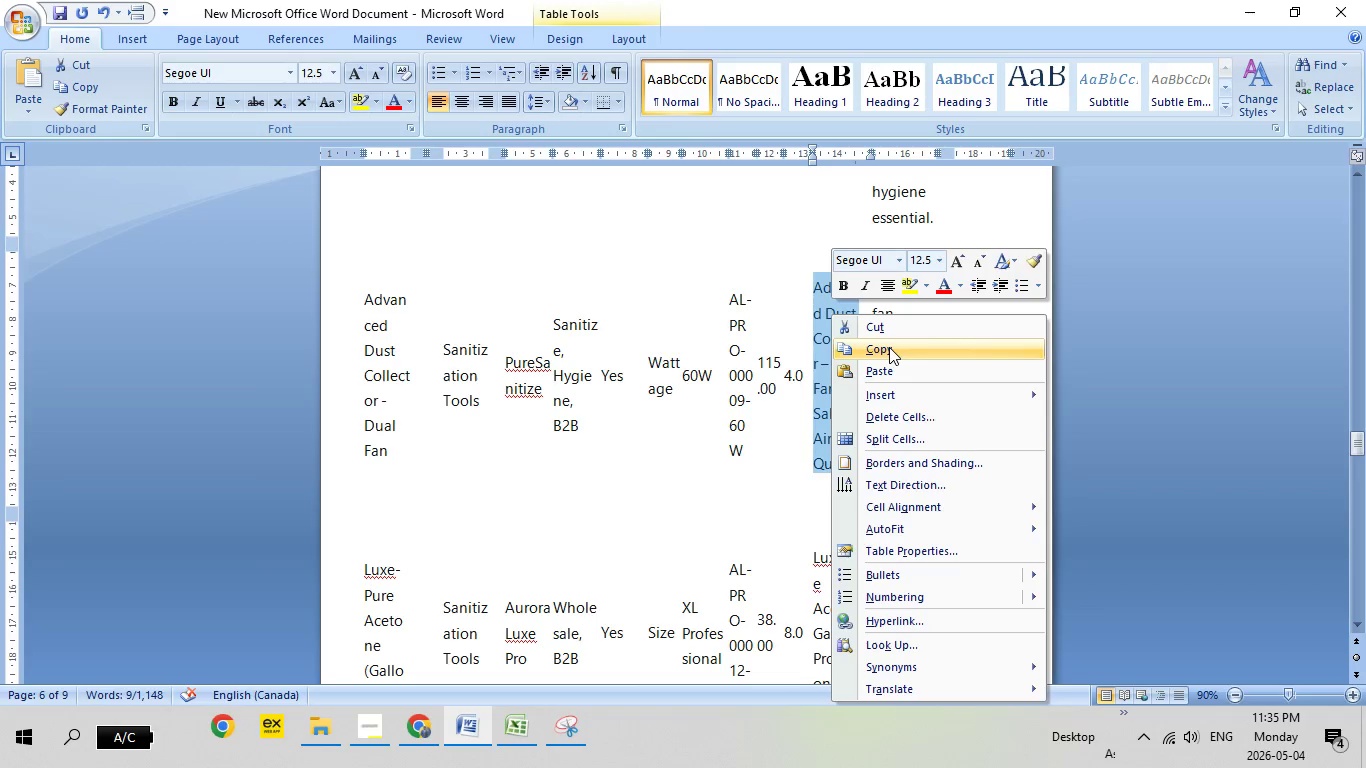 
left_click([888, 347])
 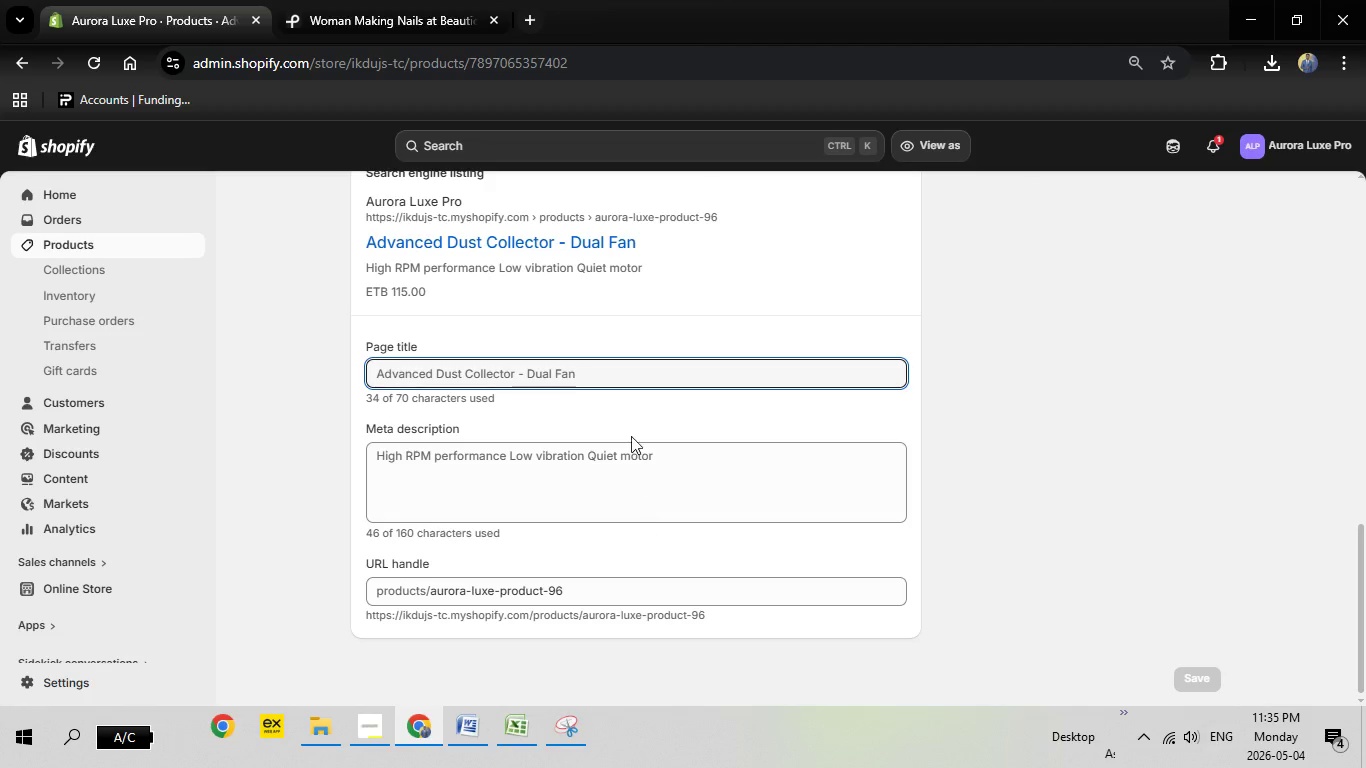 
left_click([630, 376])
 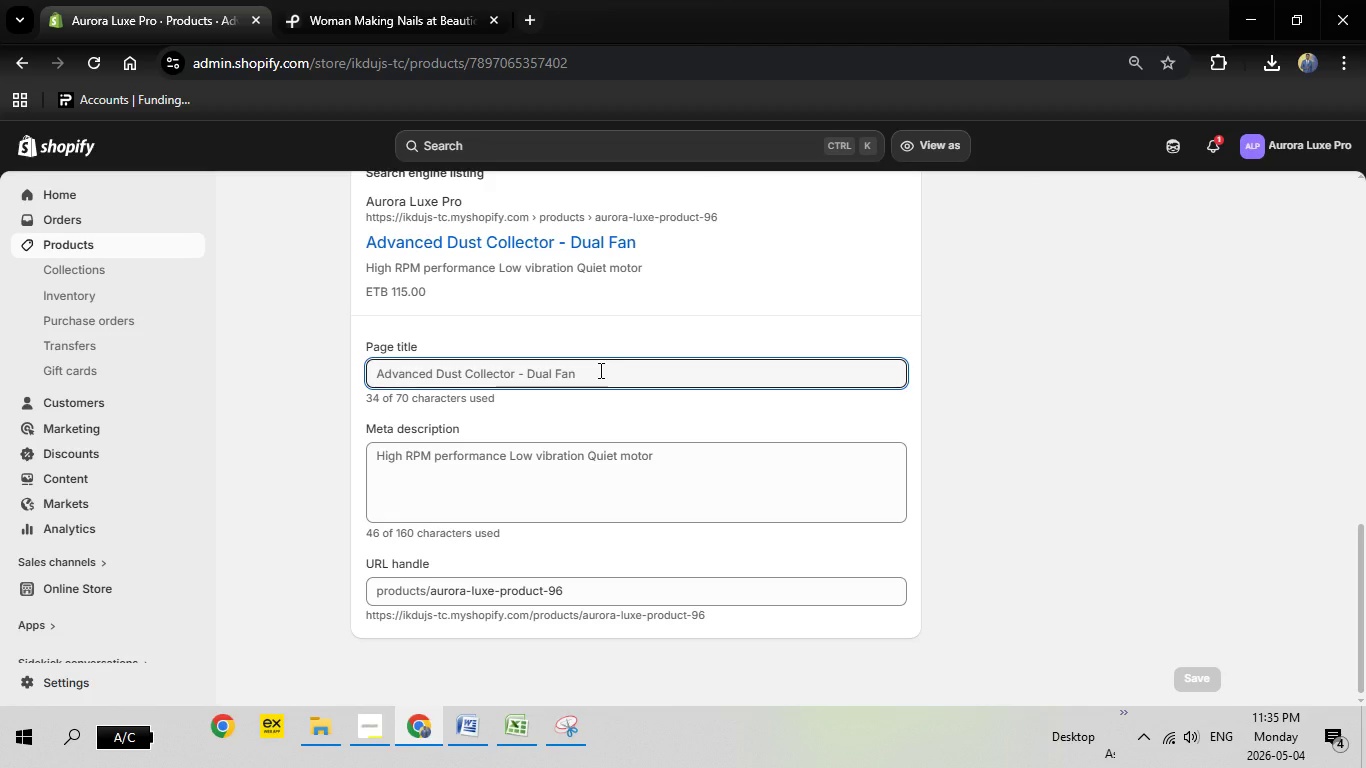 
left_click_drag(start_coordinate=[599, 370], to_coordinate=[256, 373])
 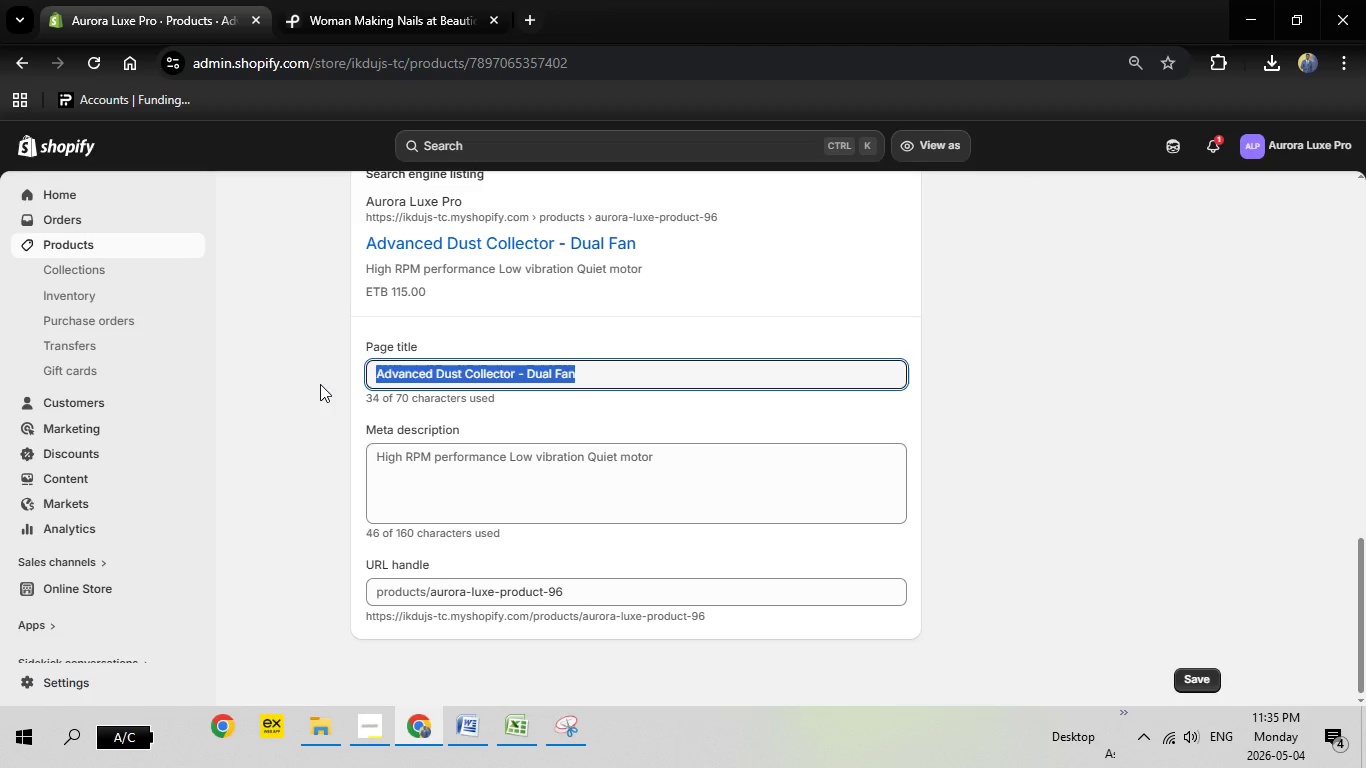 
key(Backspace)
 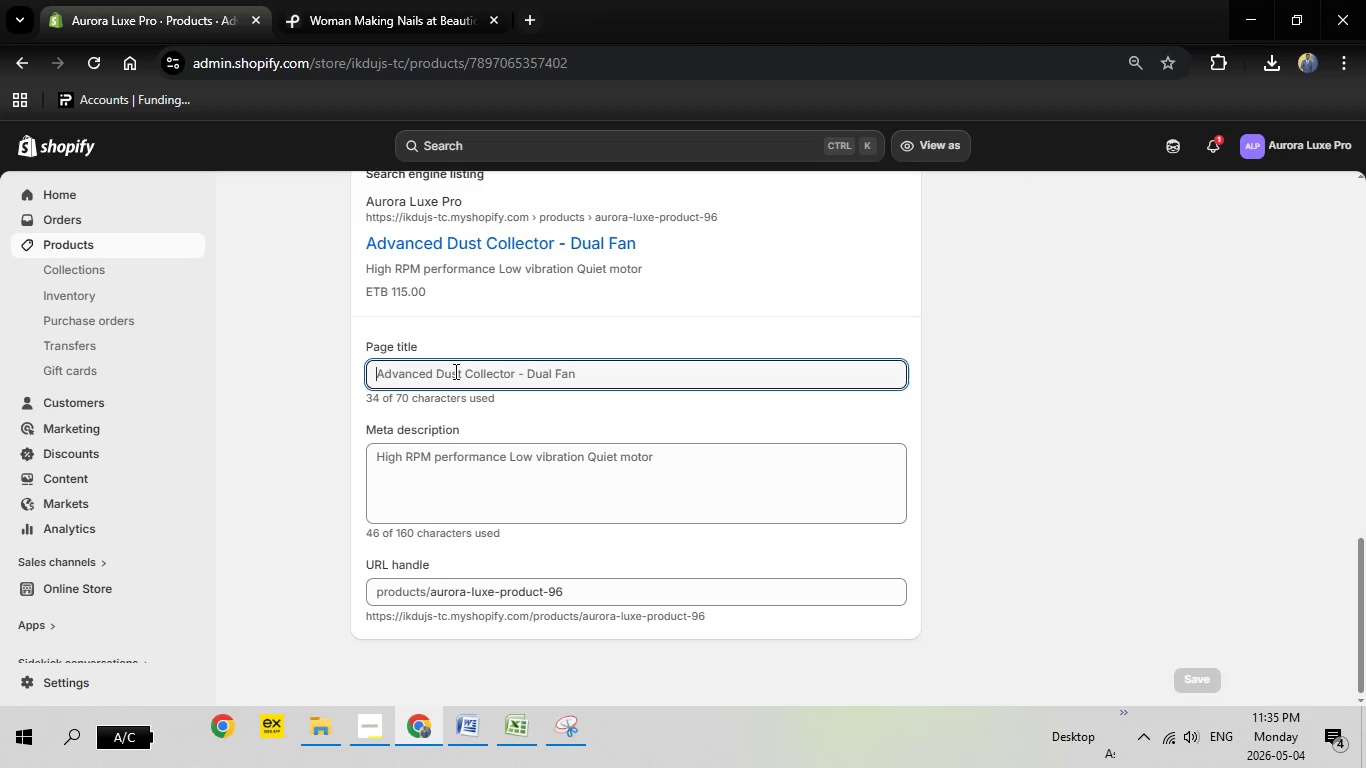 
right_click([454, 371])
 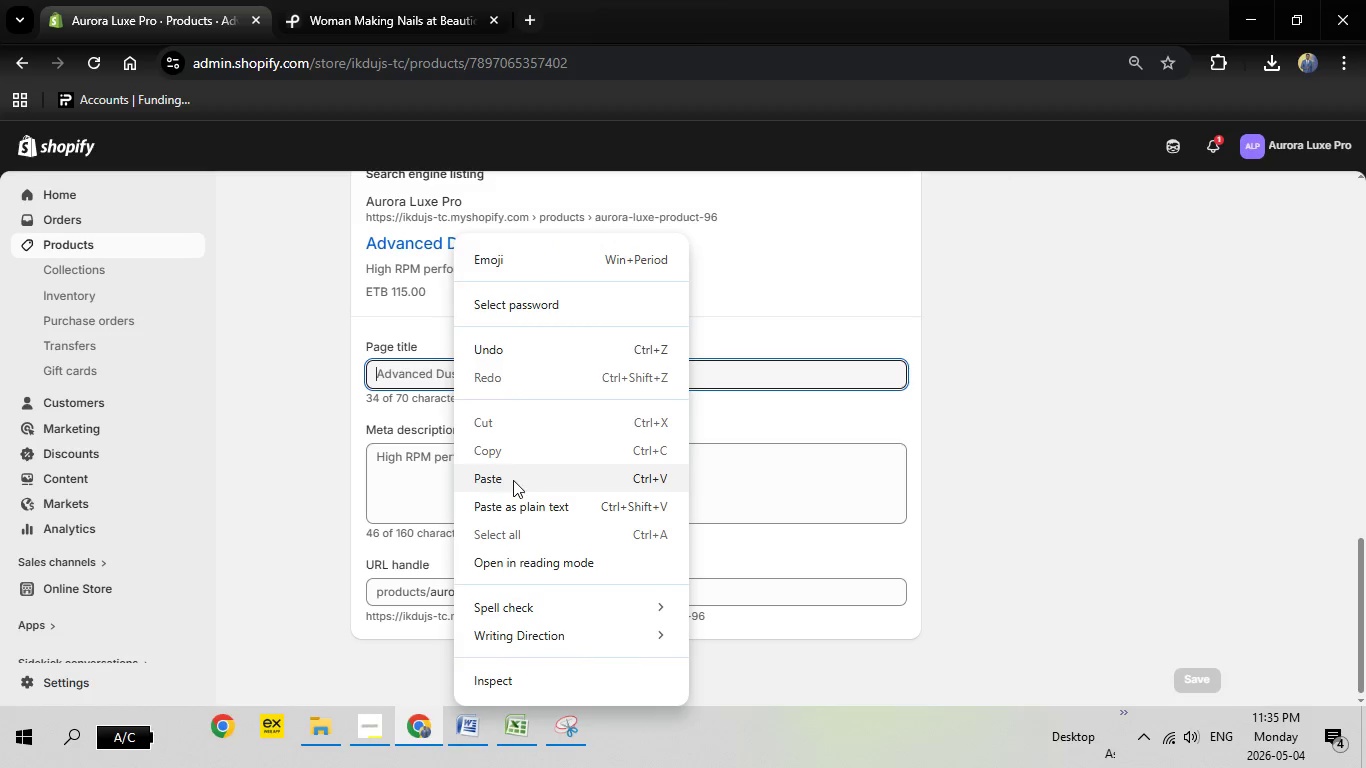 
left_click([513, 480])
 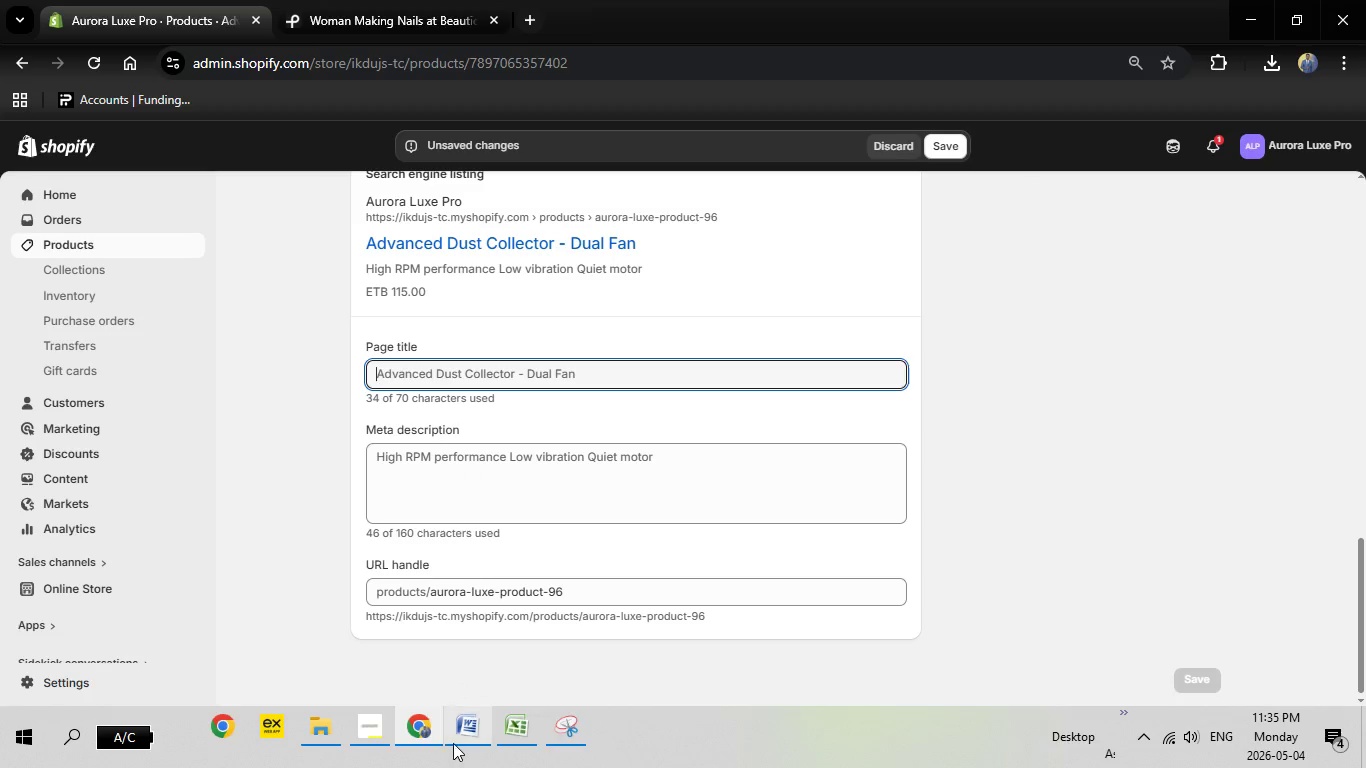 
left_click([453, 743])
 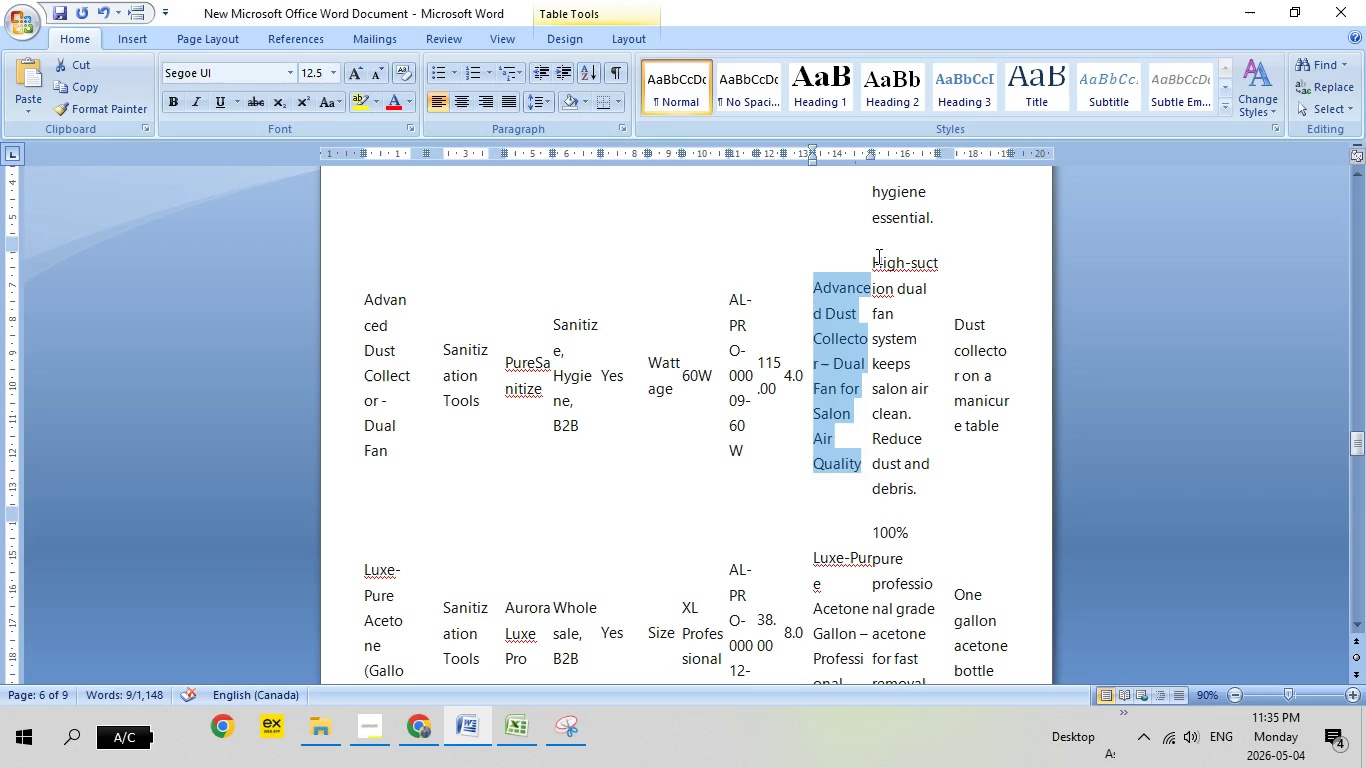 
left_click_drag(start_coordinate=[877, 256], to_coordinate=[935, 497])
 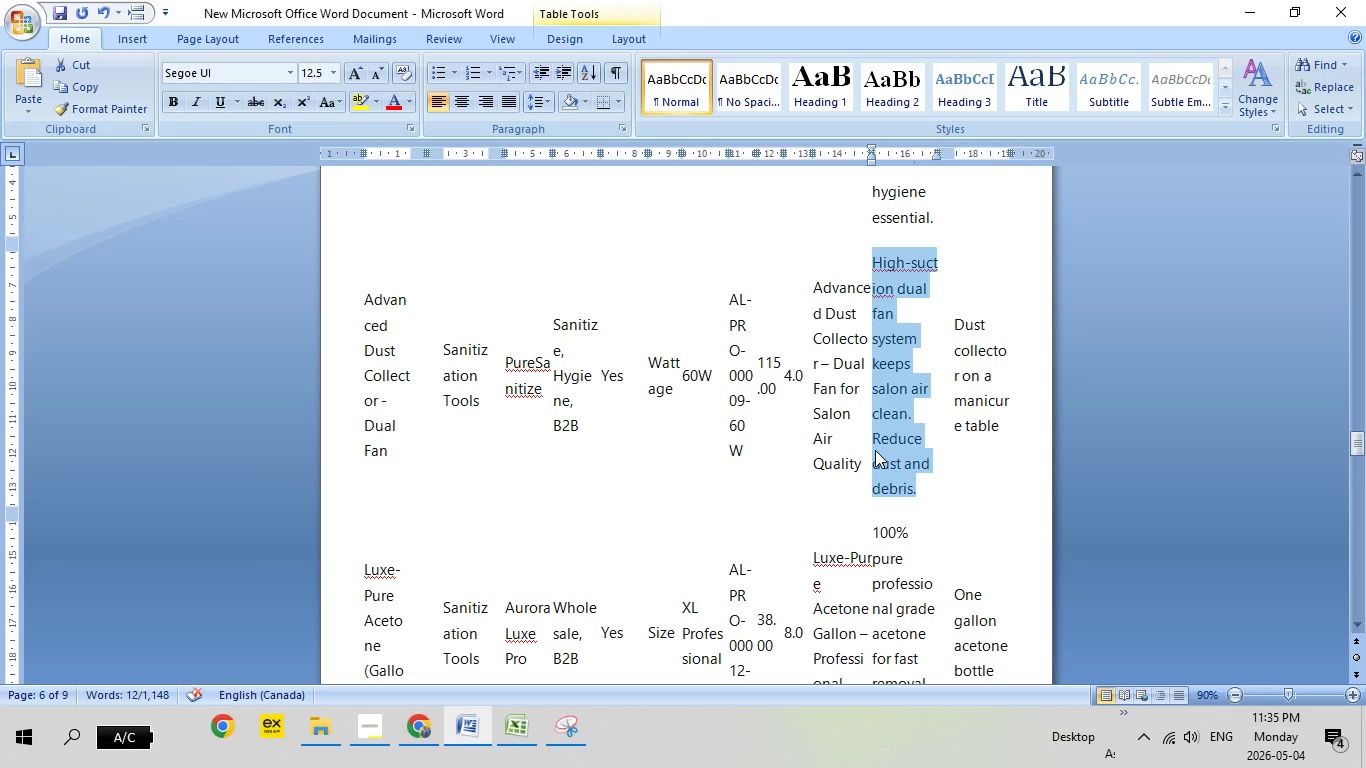 
right_click([875, 450])
 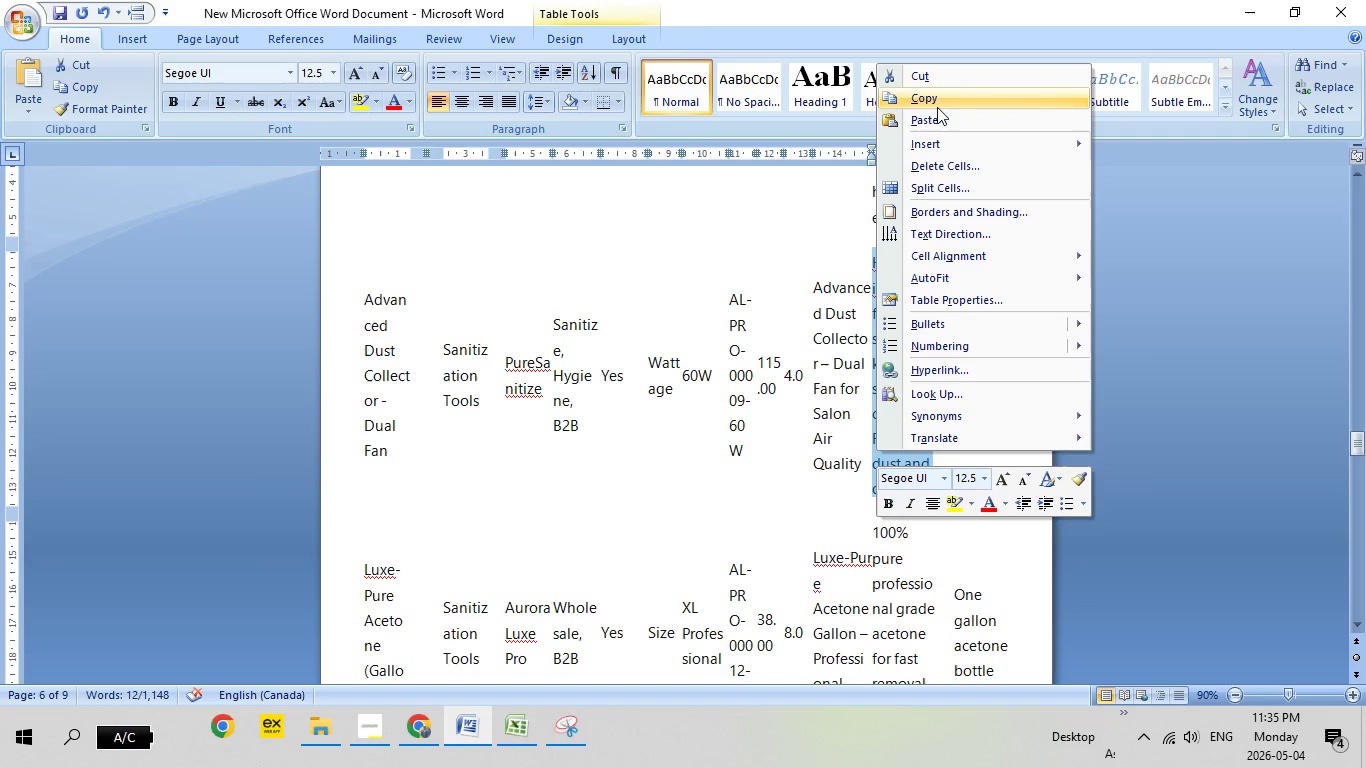 
left_click([937, 104])
 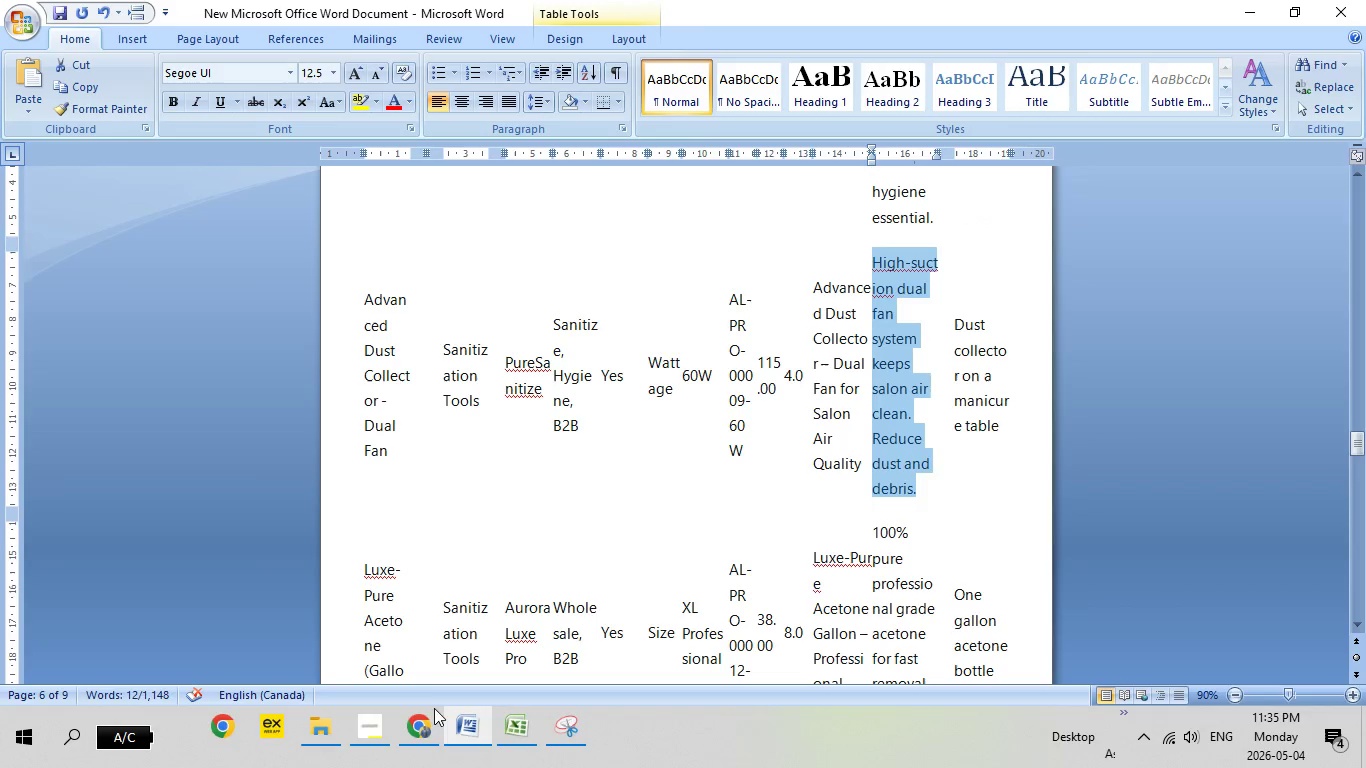 
left_click([434, 715])
 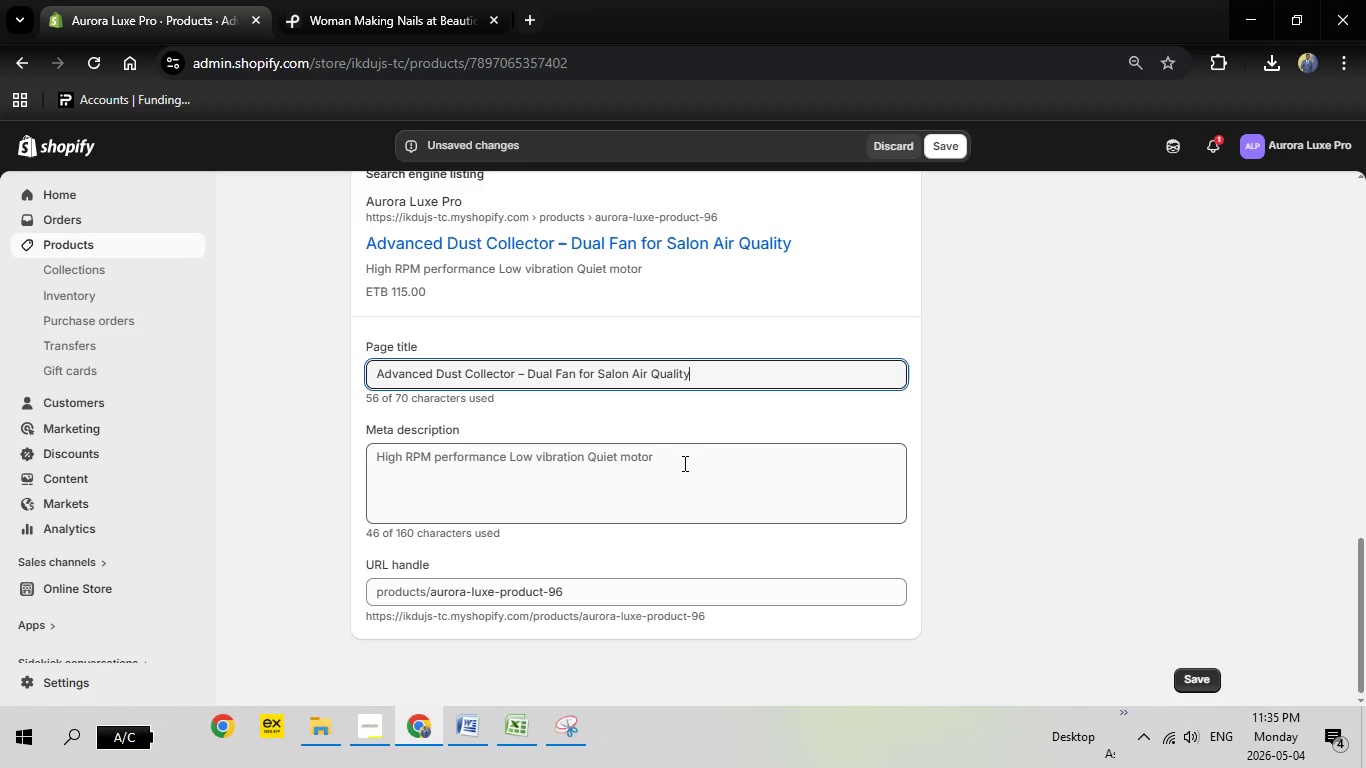 
left_click([685, 463])
 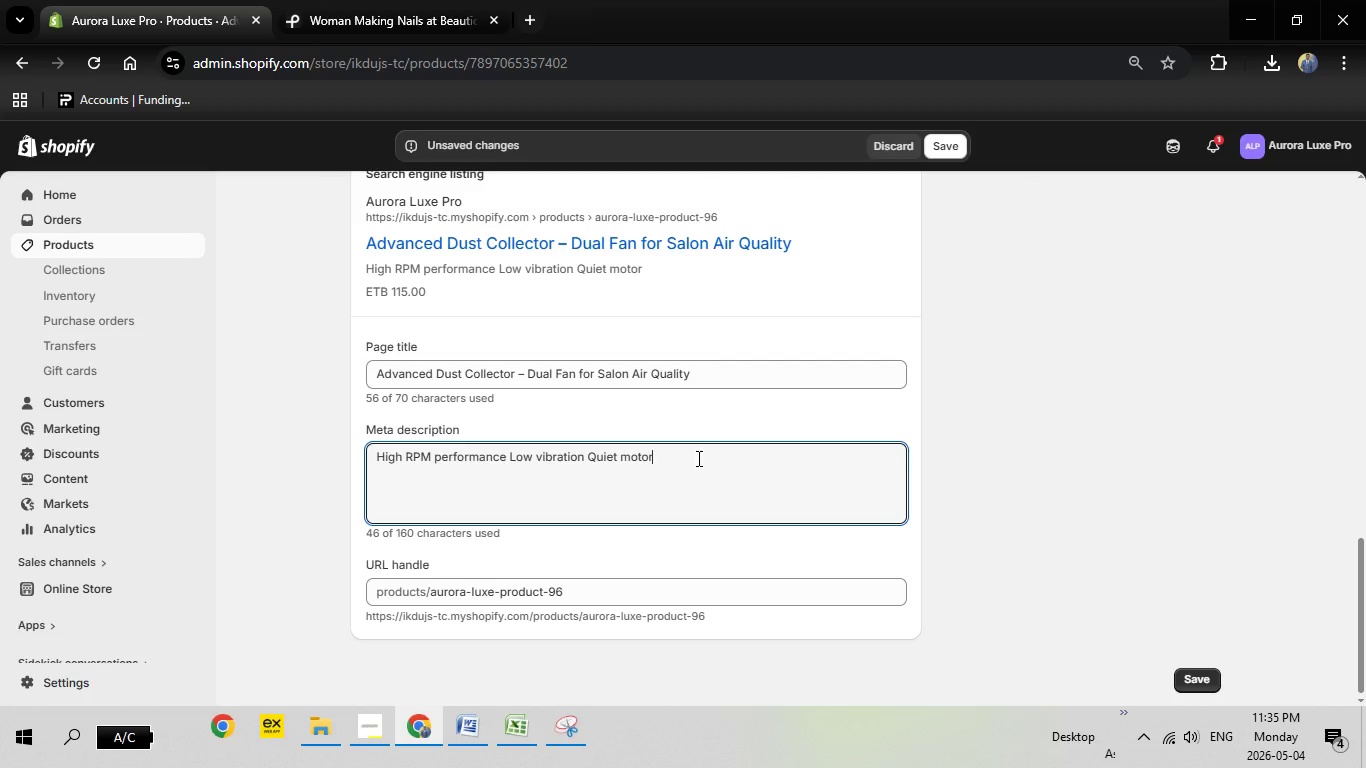 
left_click_drag(start_coordinate=[697, 458], to_coordinate=[302, 472])
 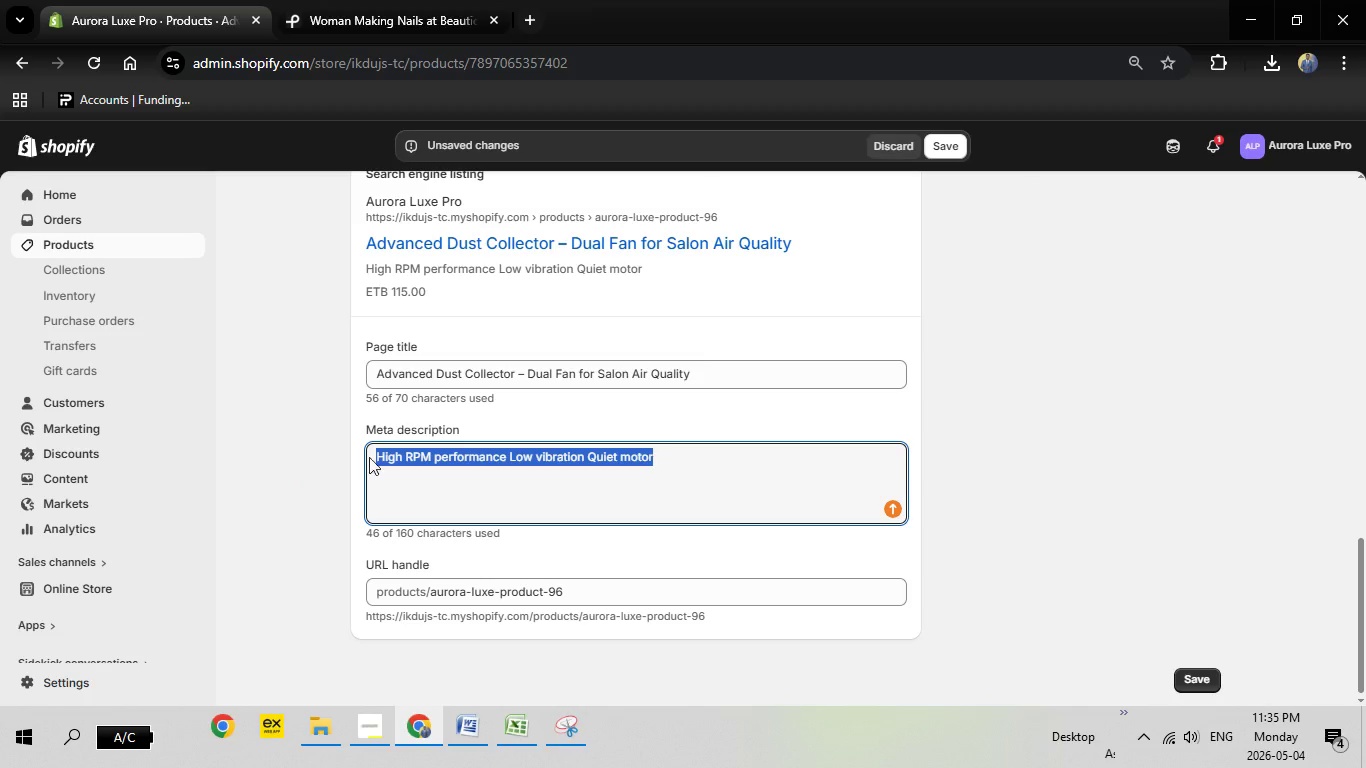 
key(Backspace)
 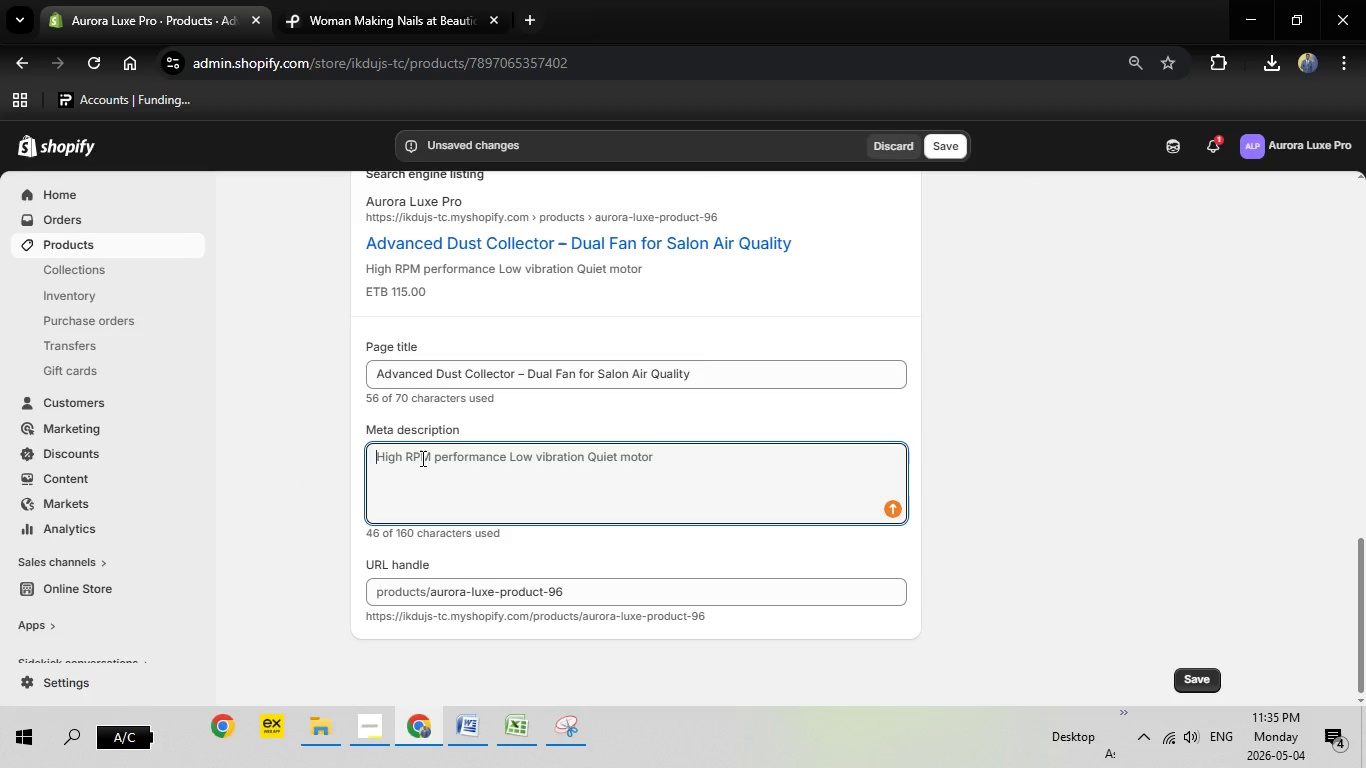 
right_click([421, 458])
 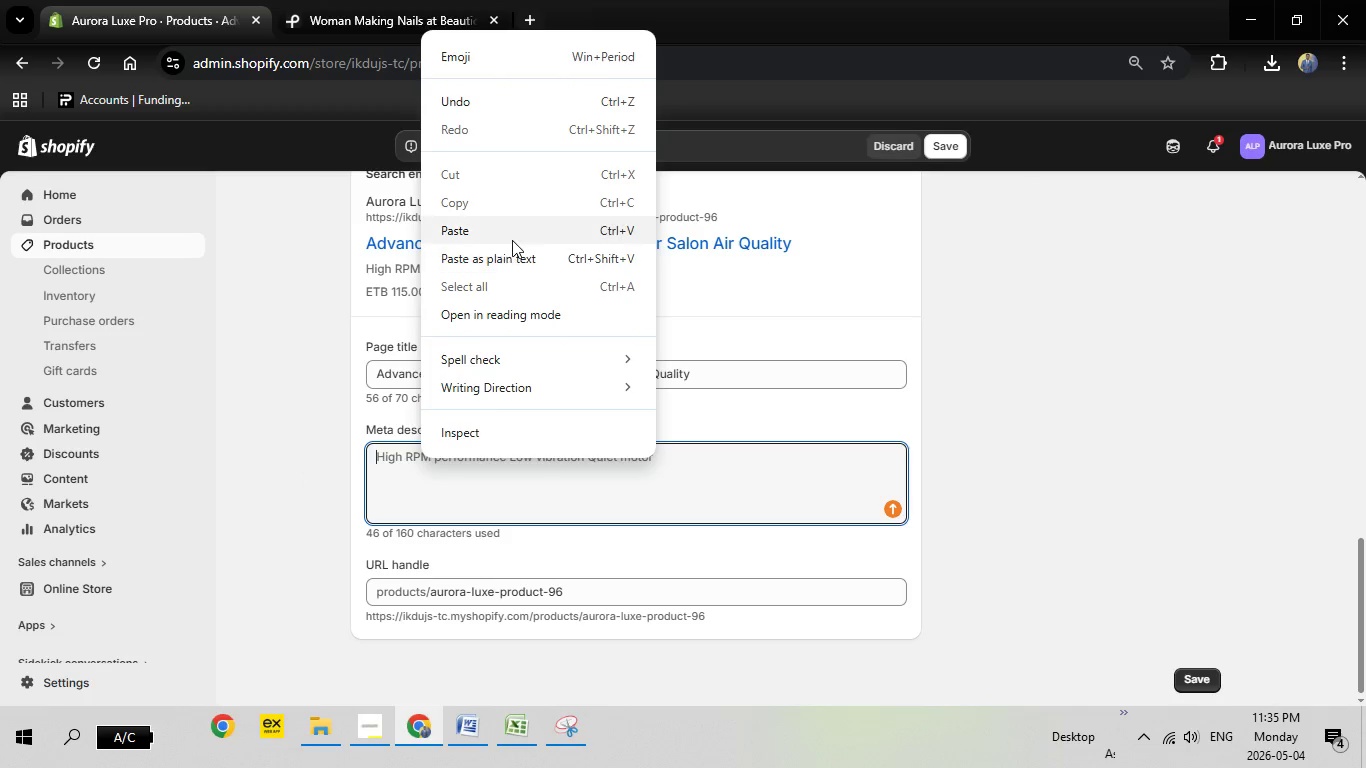 
left_click([512, 240])
 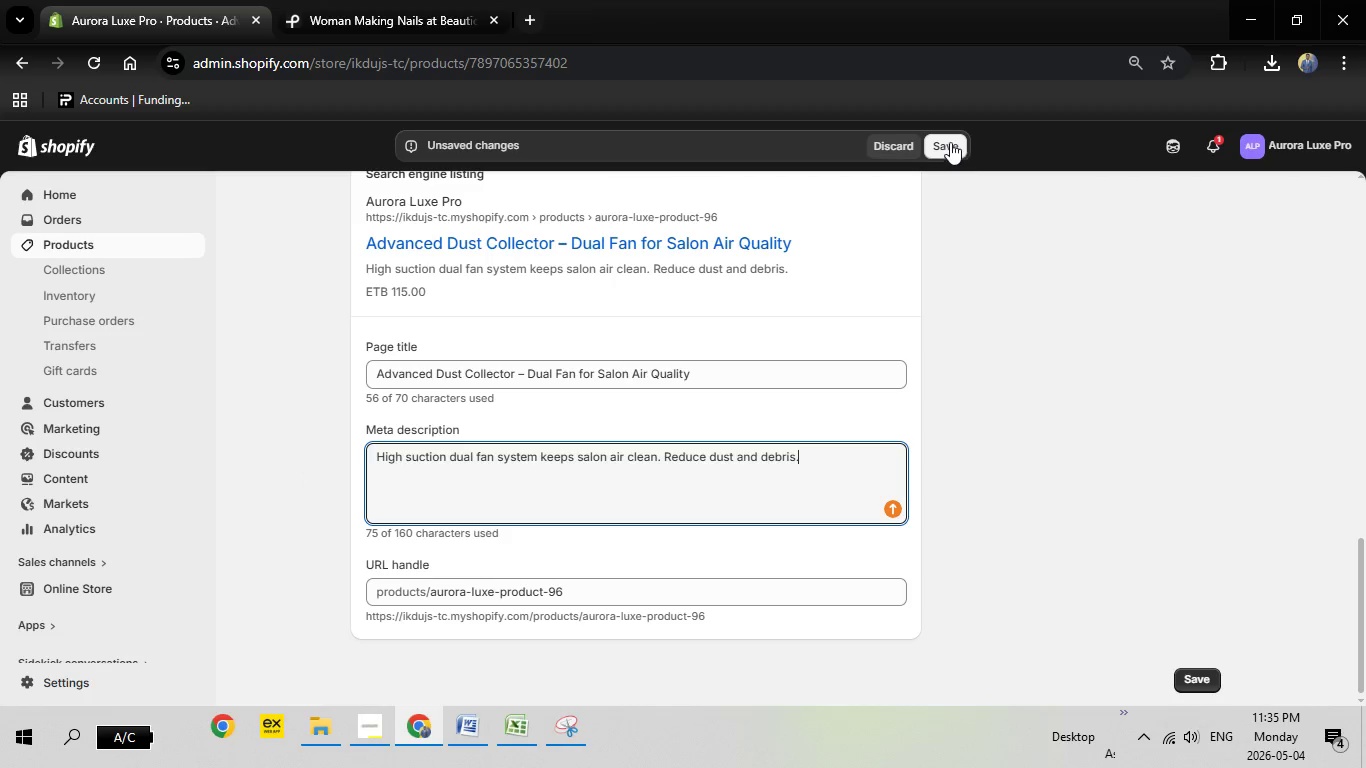 
left_click([952, 141])
 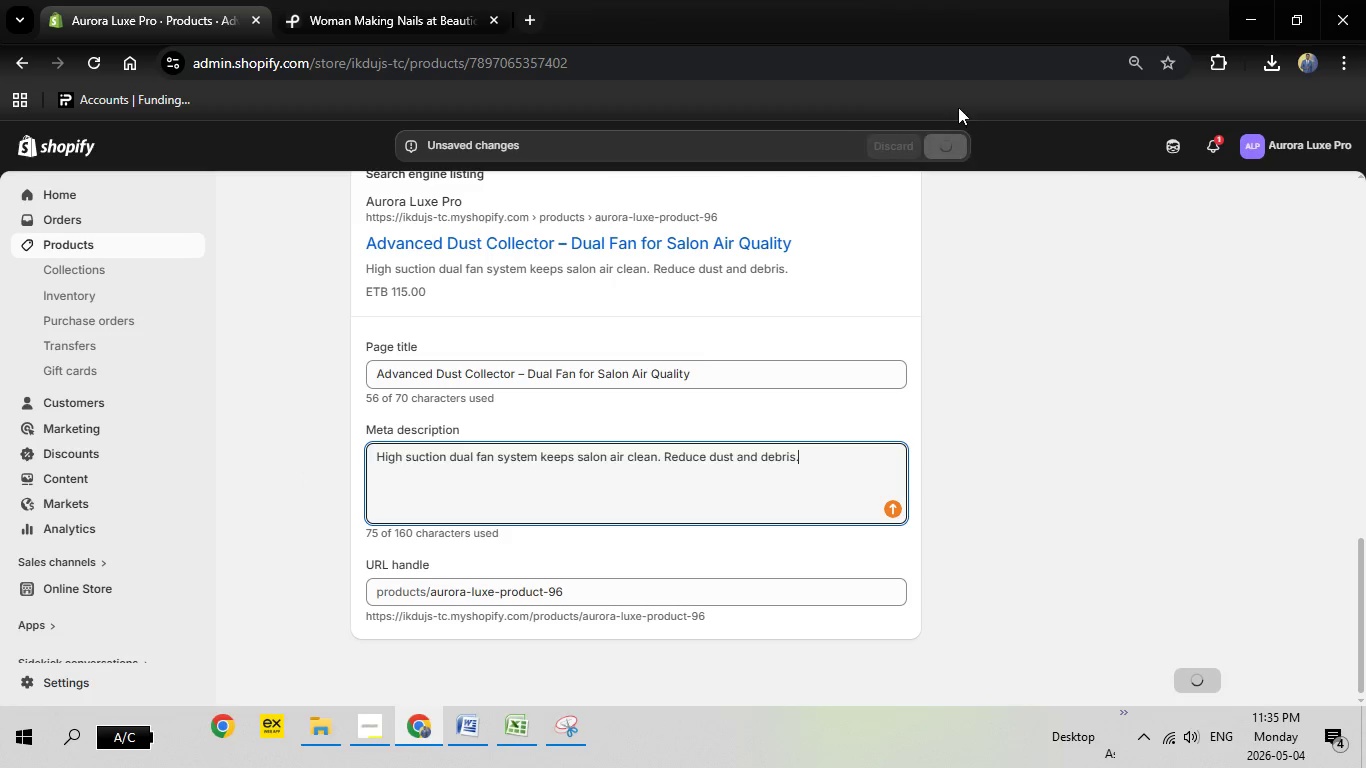 
scroll: coordinate [599, 365], scroll_direction: up, amount: 21.0
 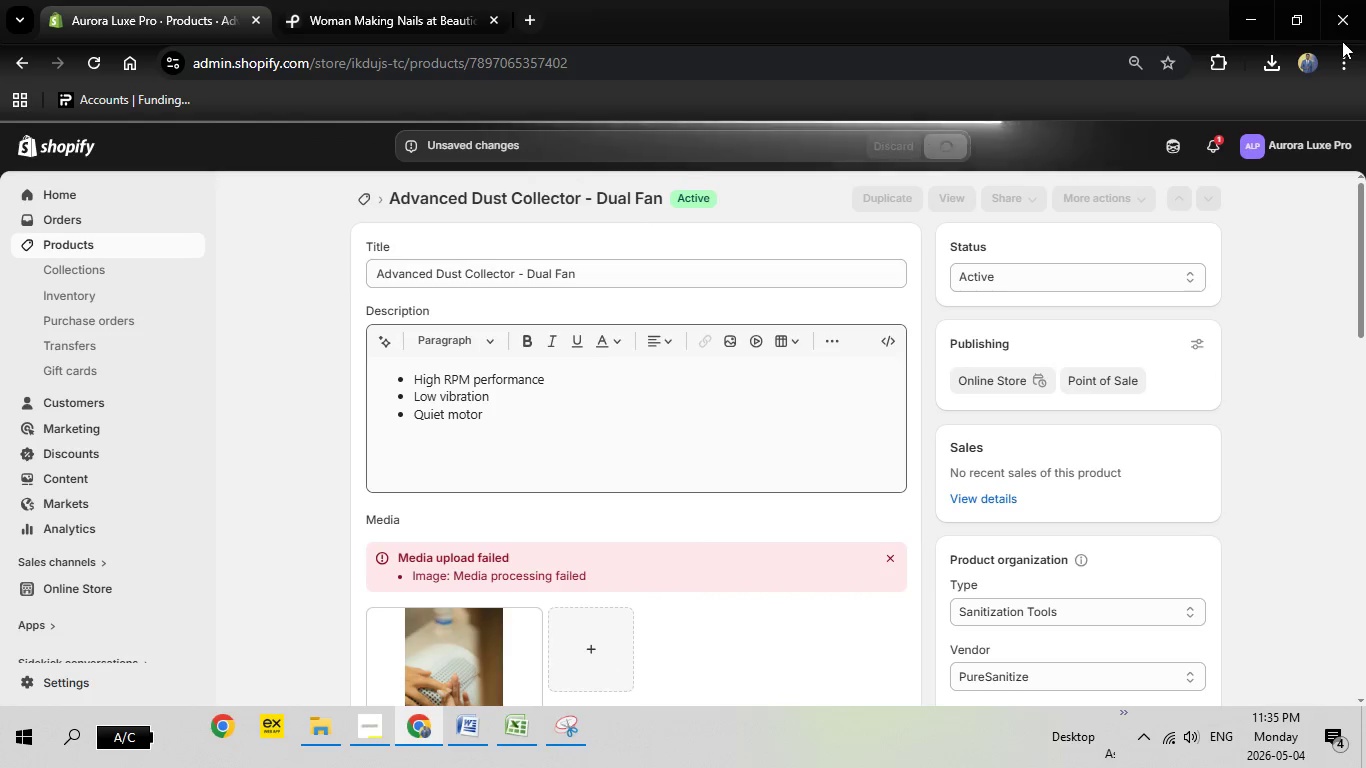 
wait(11.51)
 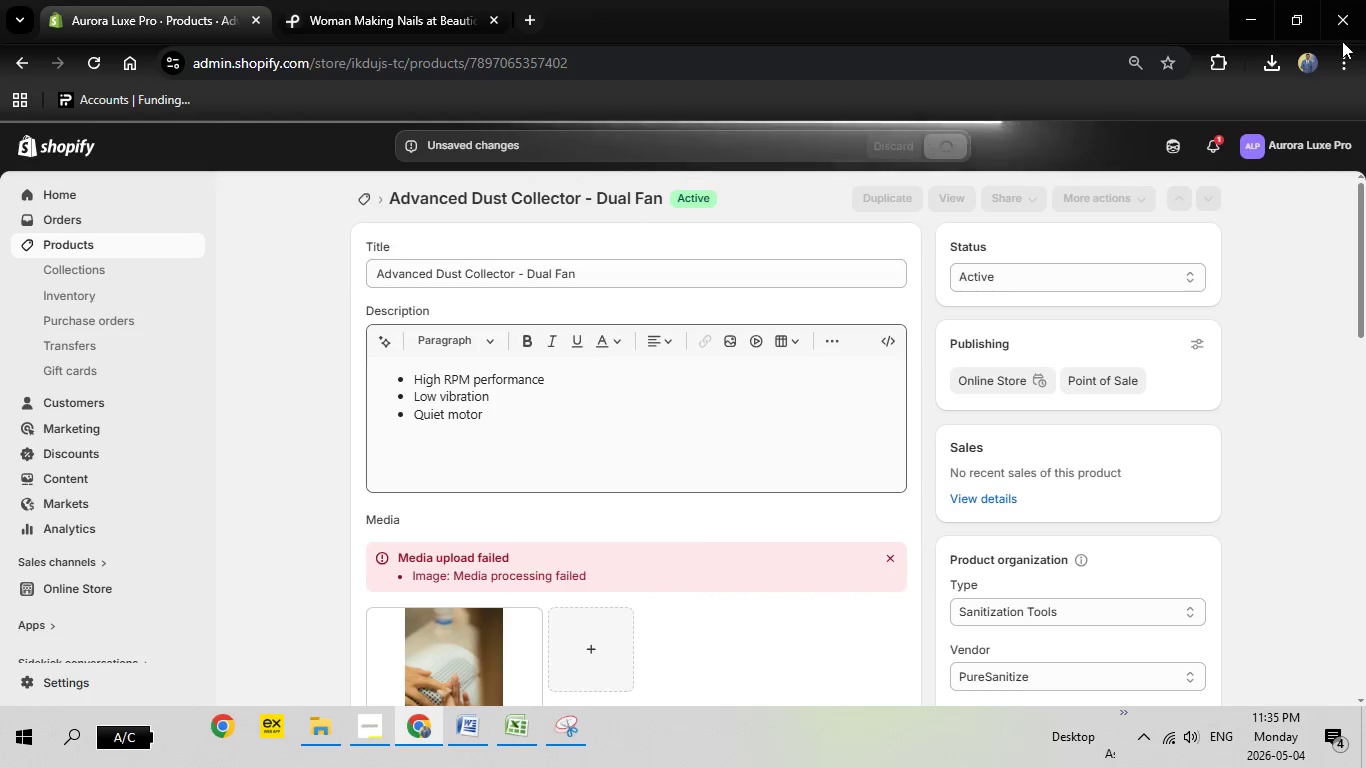 
left_click([374, 714])